 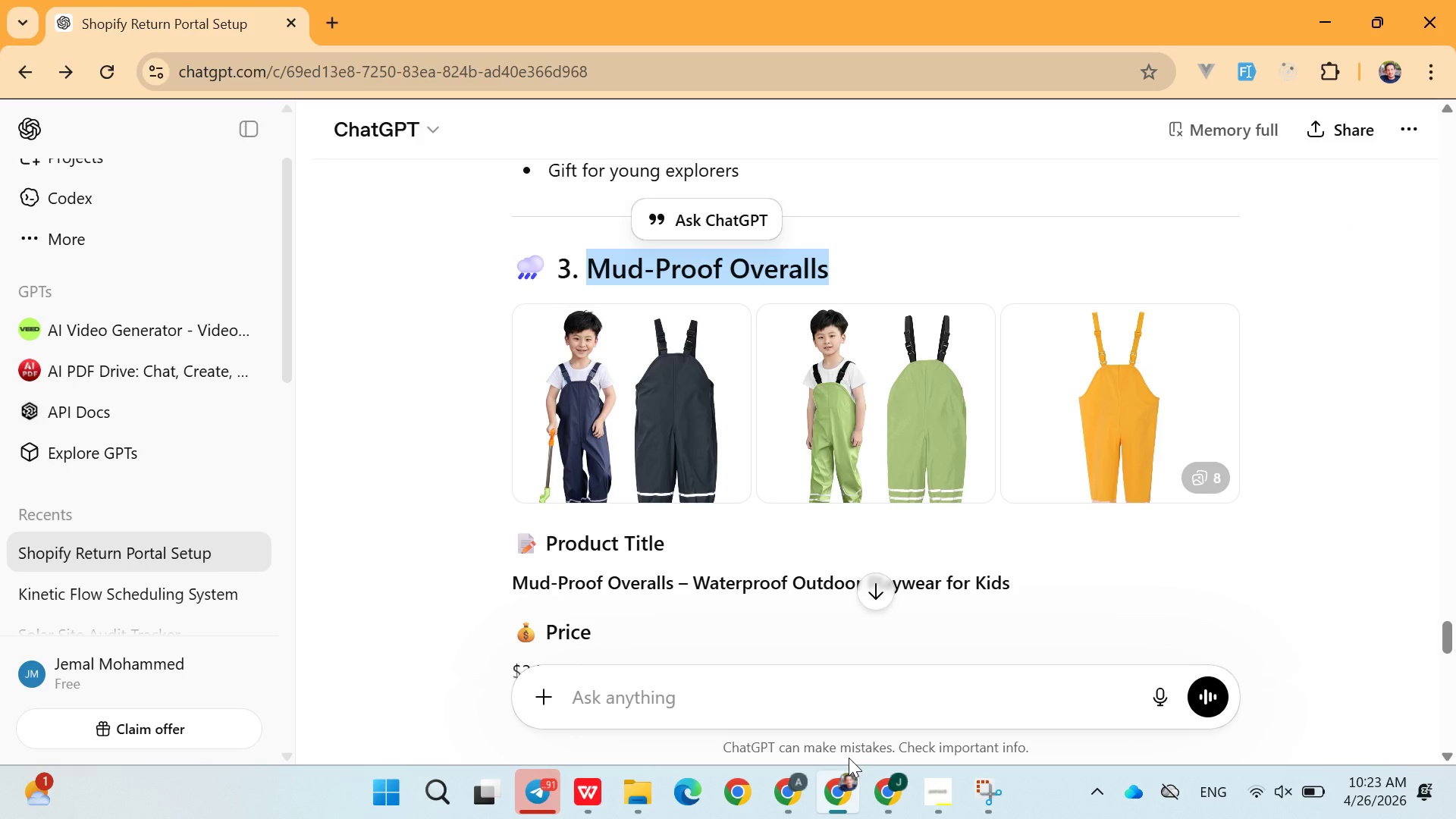 
left_click([746, 810])
 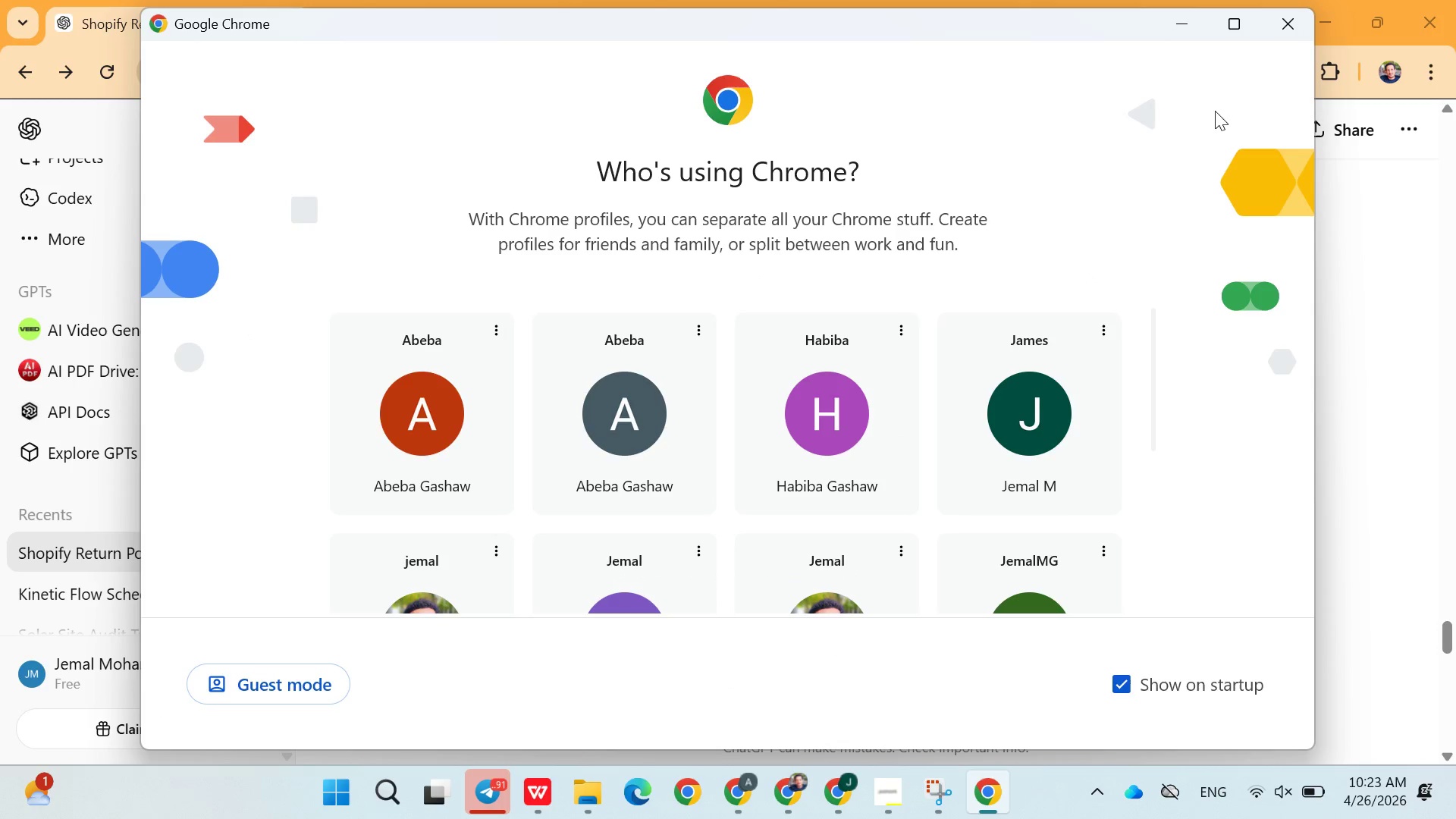 
left_click([1276, 29])
 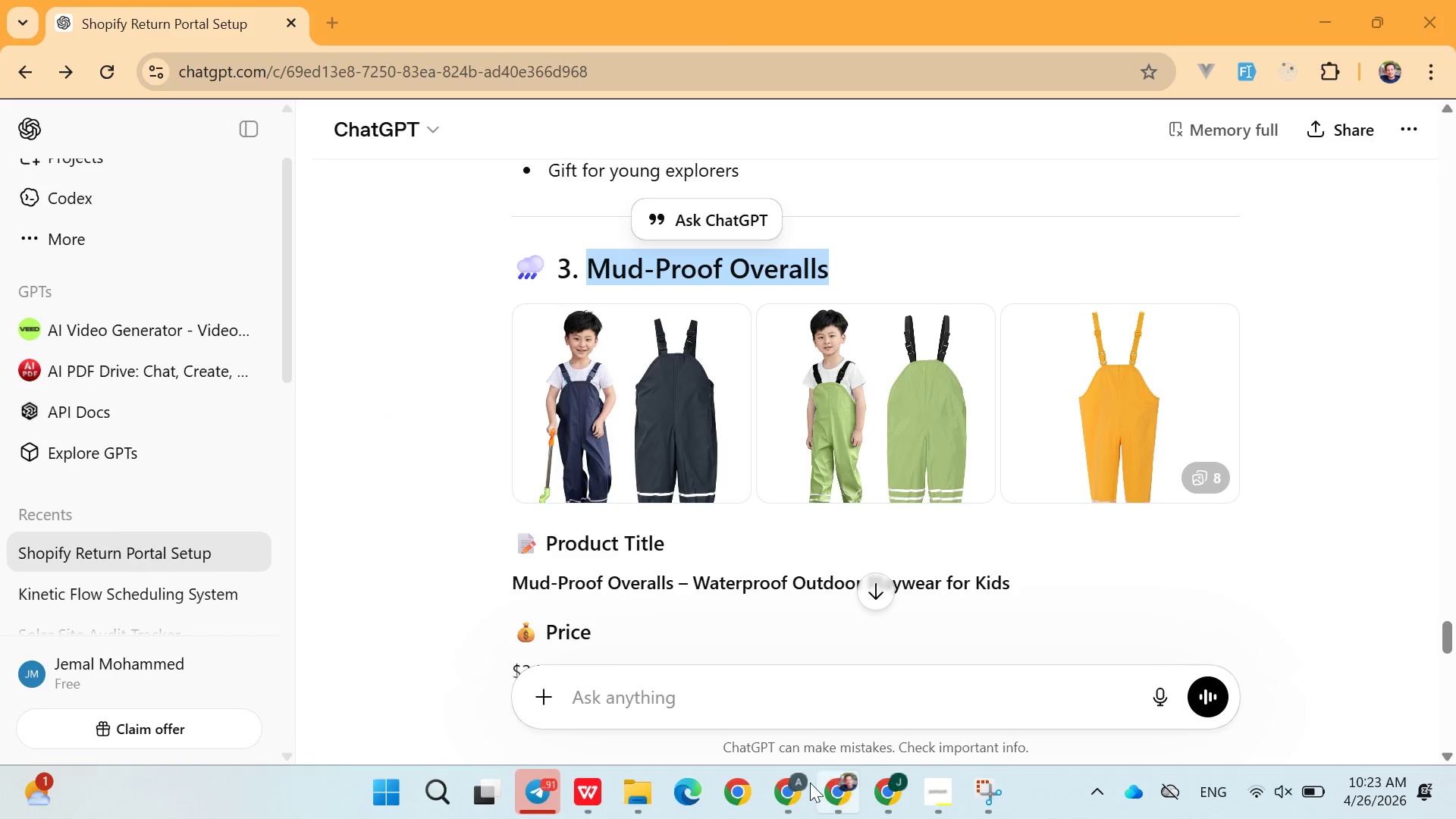 
left_click([805, 784])
 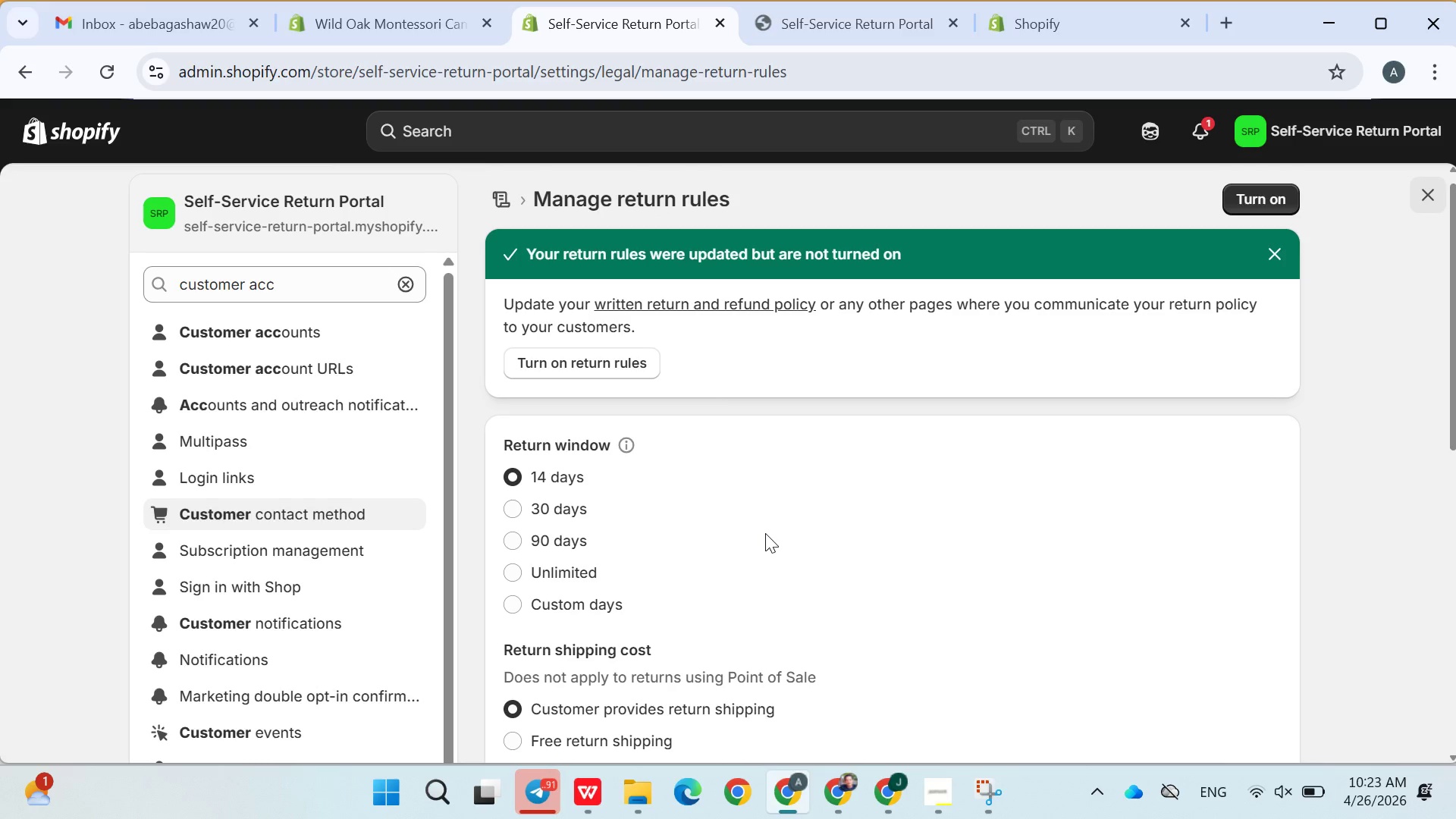 
wait(12.61)
 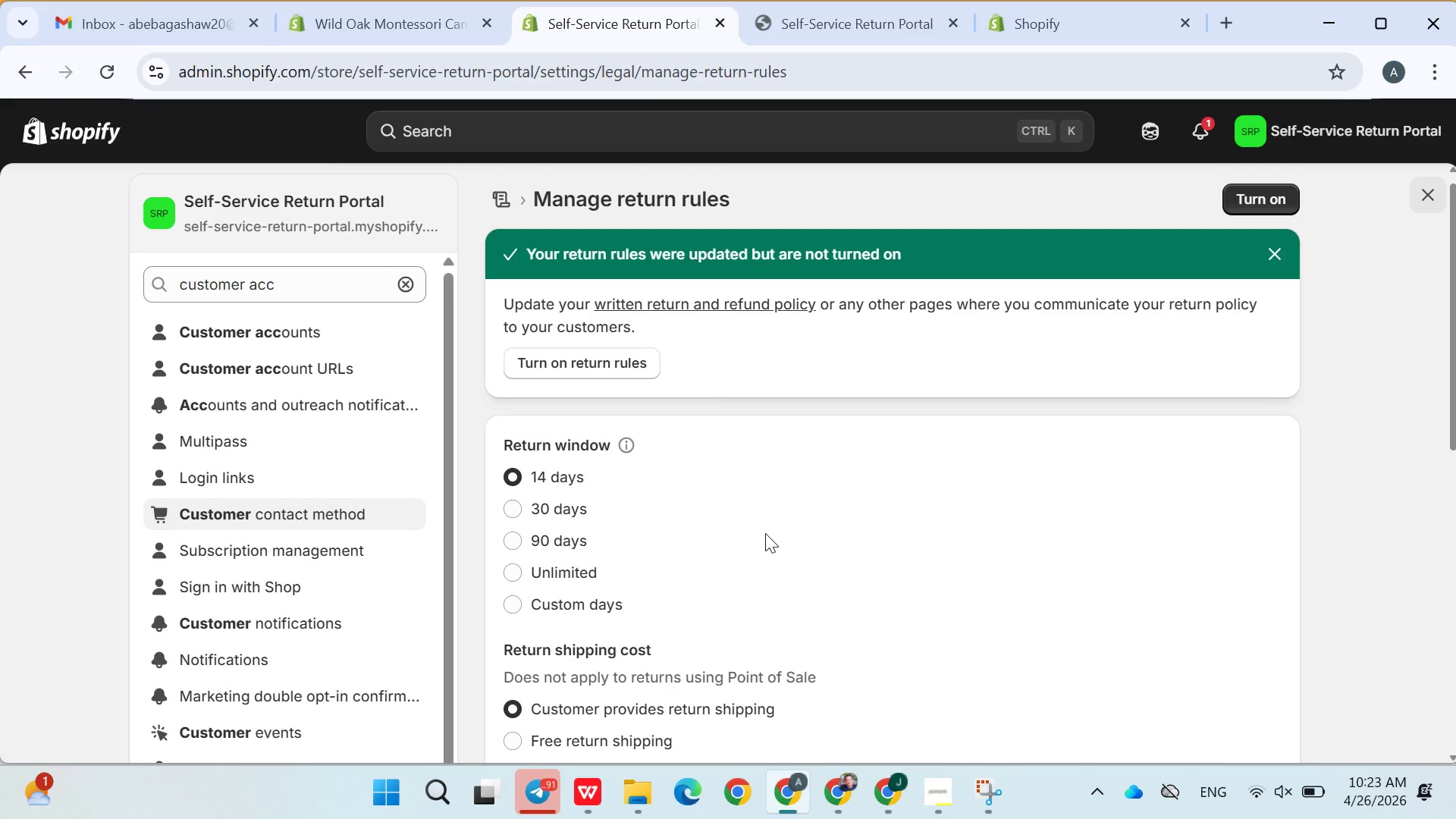 
mouse_move([763, 564])
 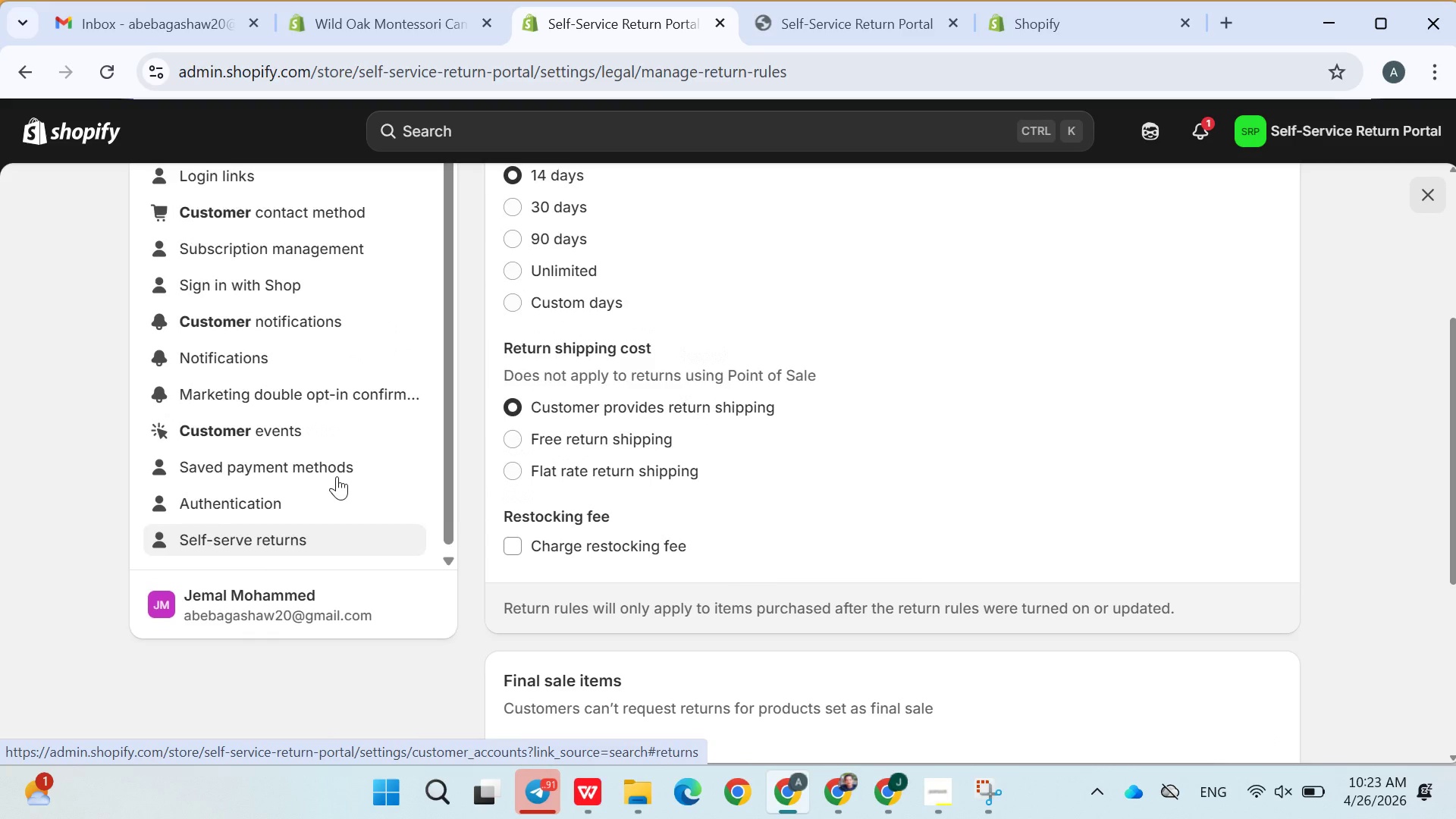 
wait(6.52)
 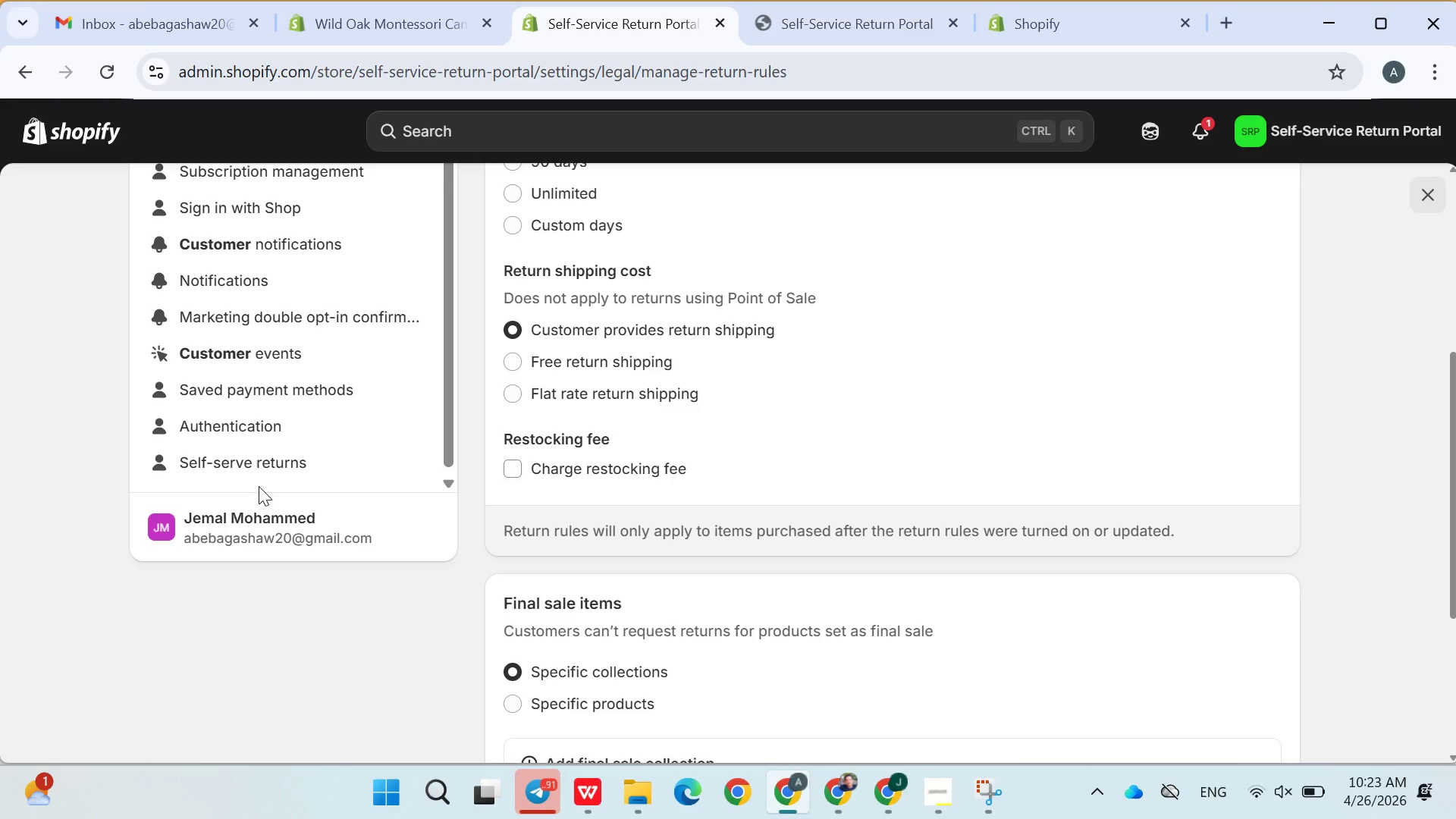 
mouse_move([333, 333])
 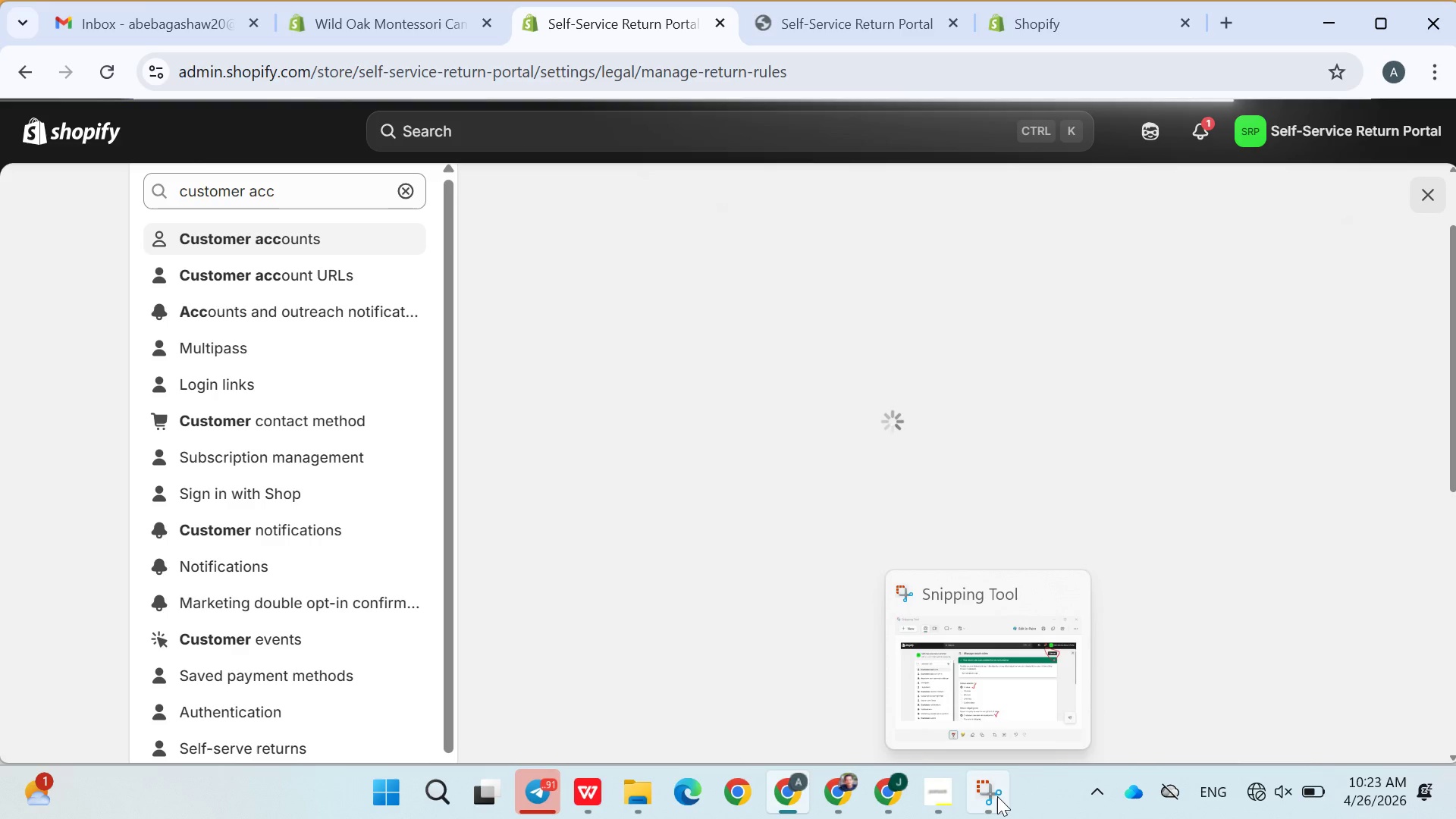 
wait(5.29)
 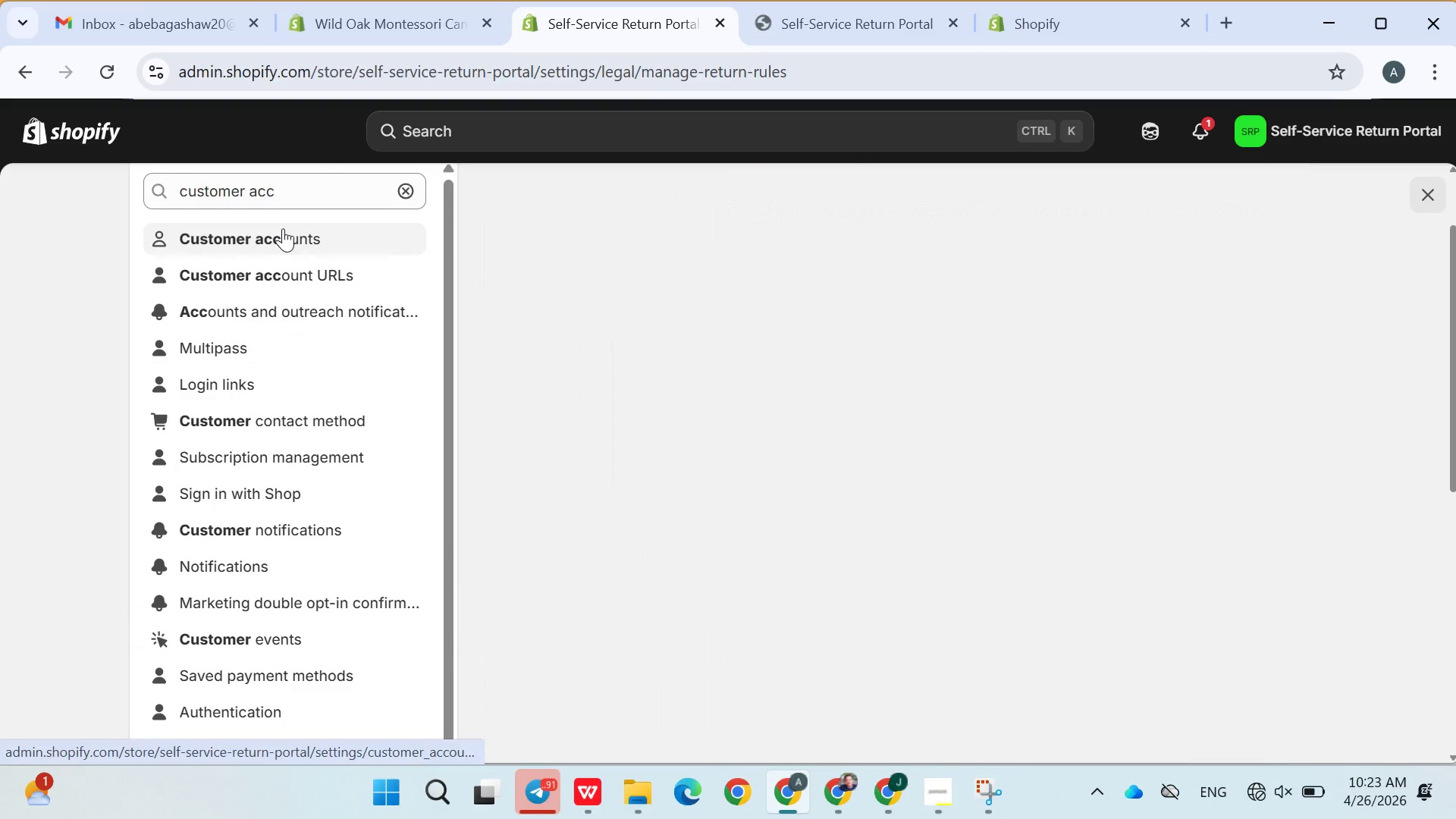 
mouse_move([971, 770])
 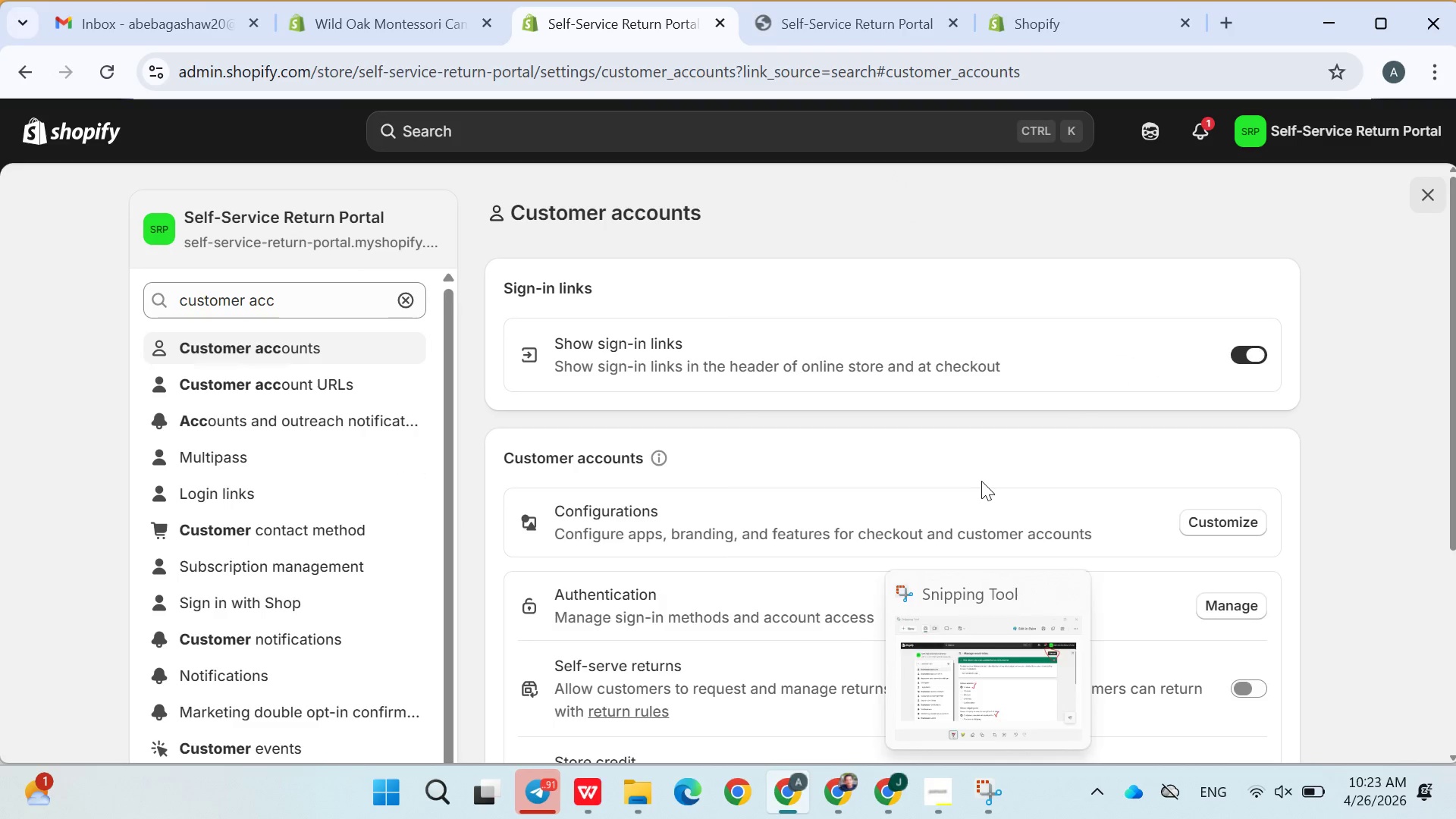 
left_click([981, 479])
 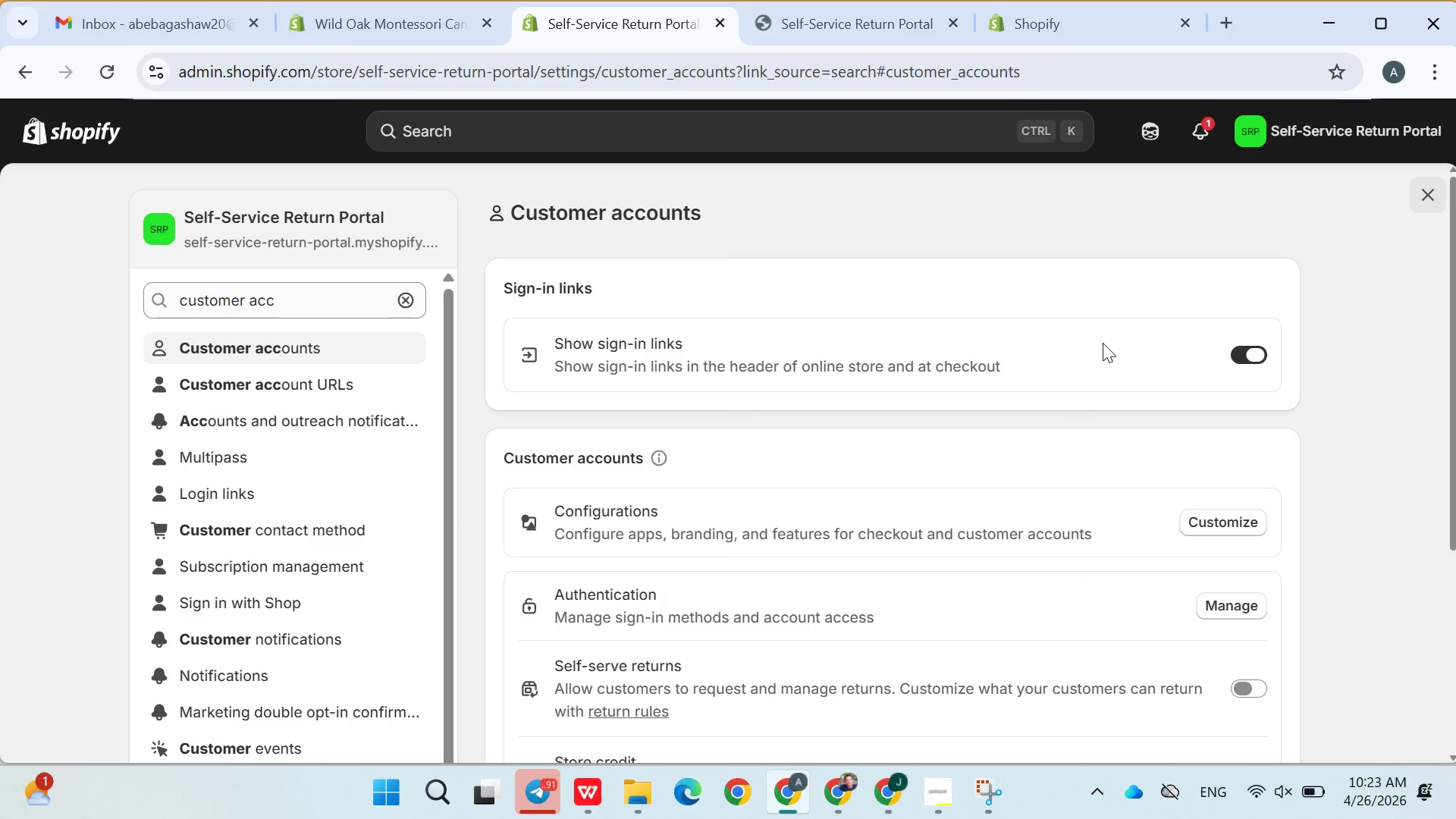 
scroll: coordinate [893, 478], scroll_direction: down, amount: 4.0
 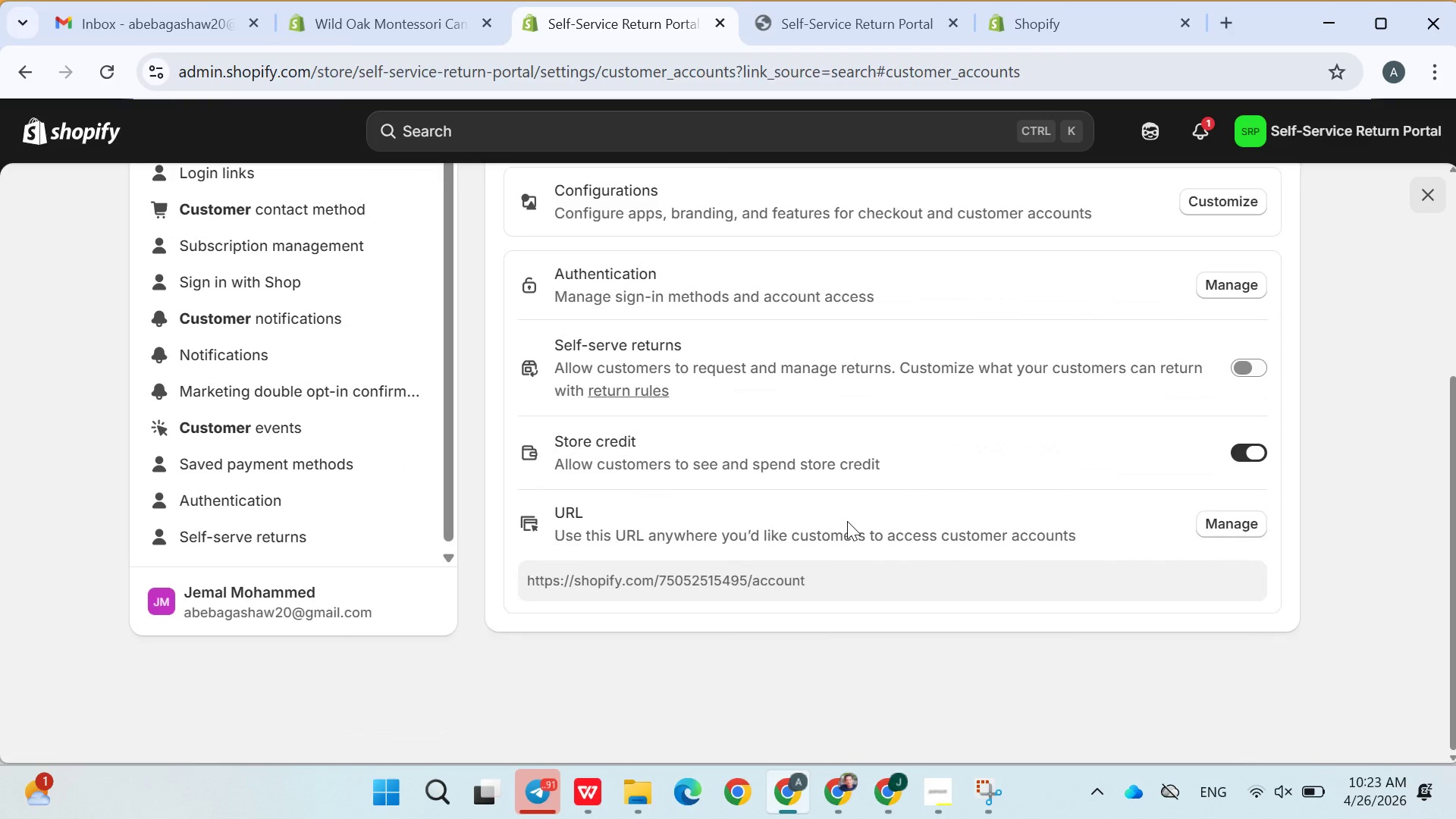 
scroll: coordinate [847, 521], scroll_direction: up, amount: 1.0
 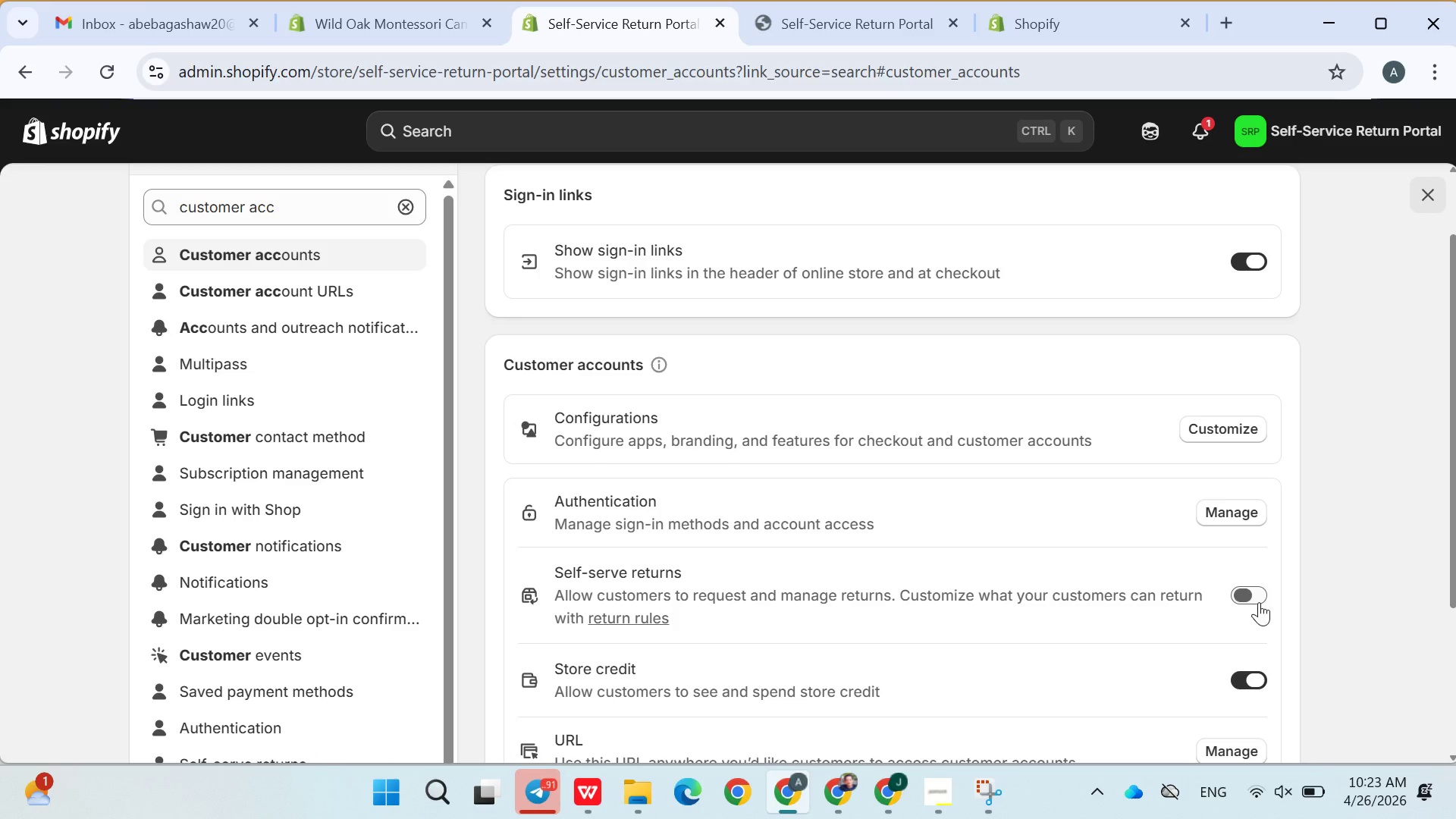 
left_click([1257, 599])
 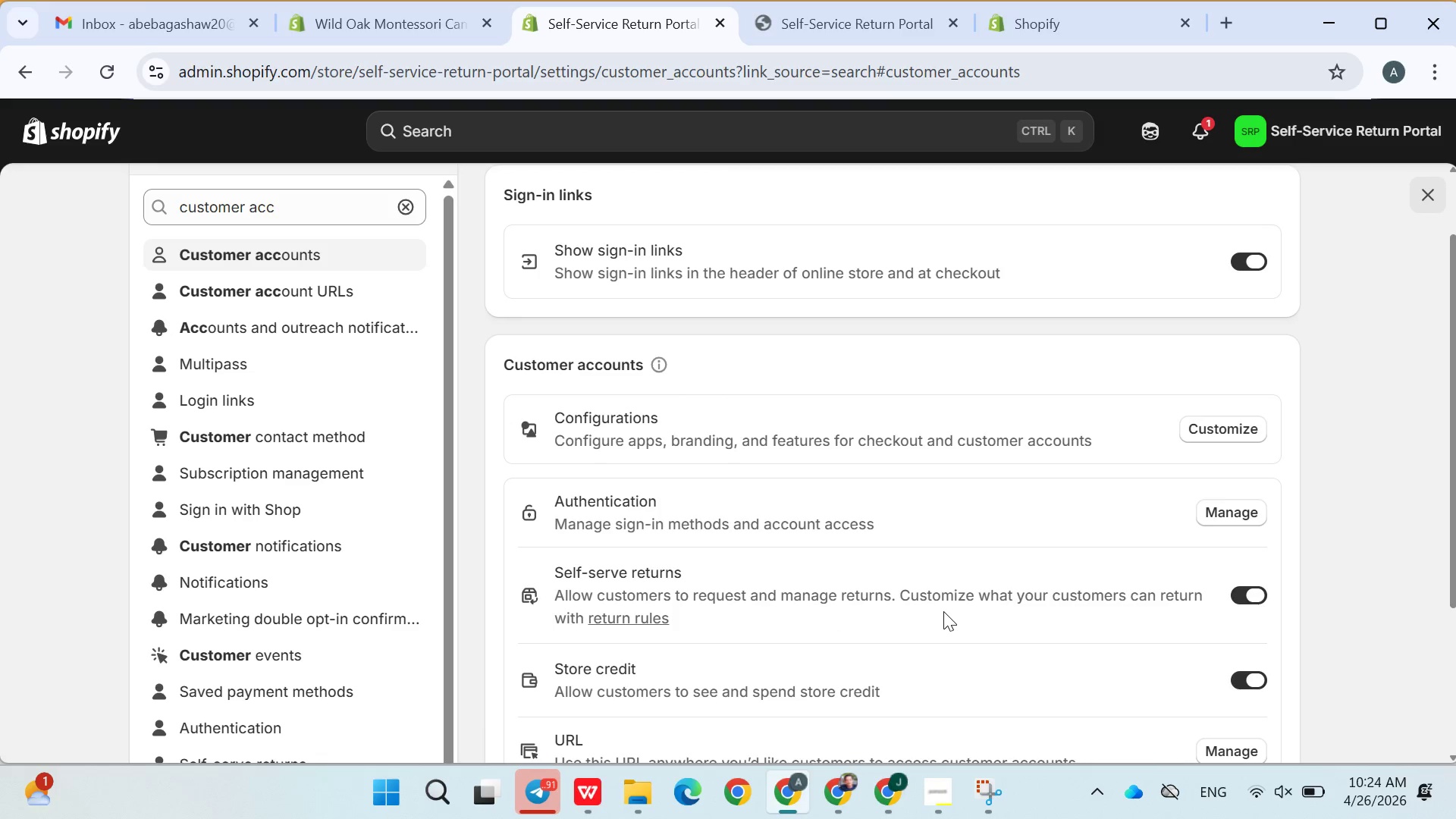 
wait(10.88)
 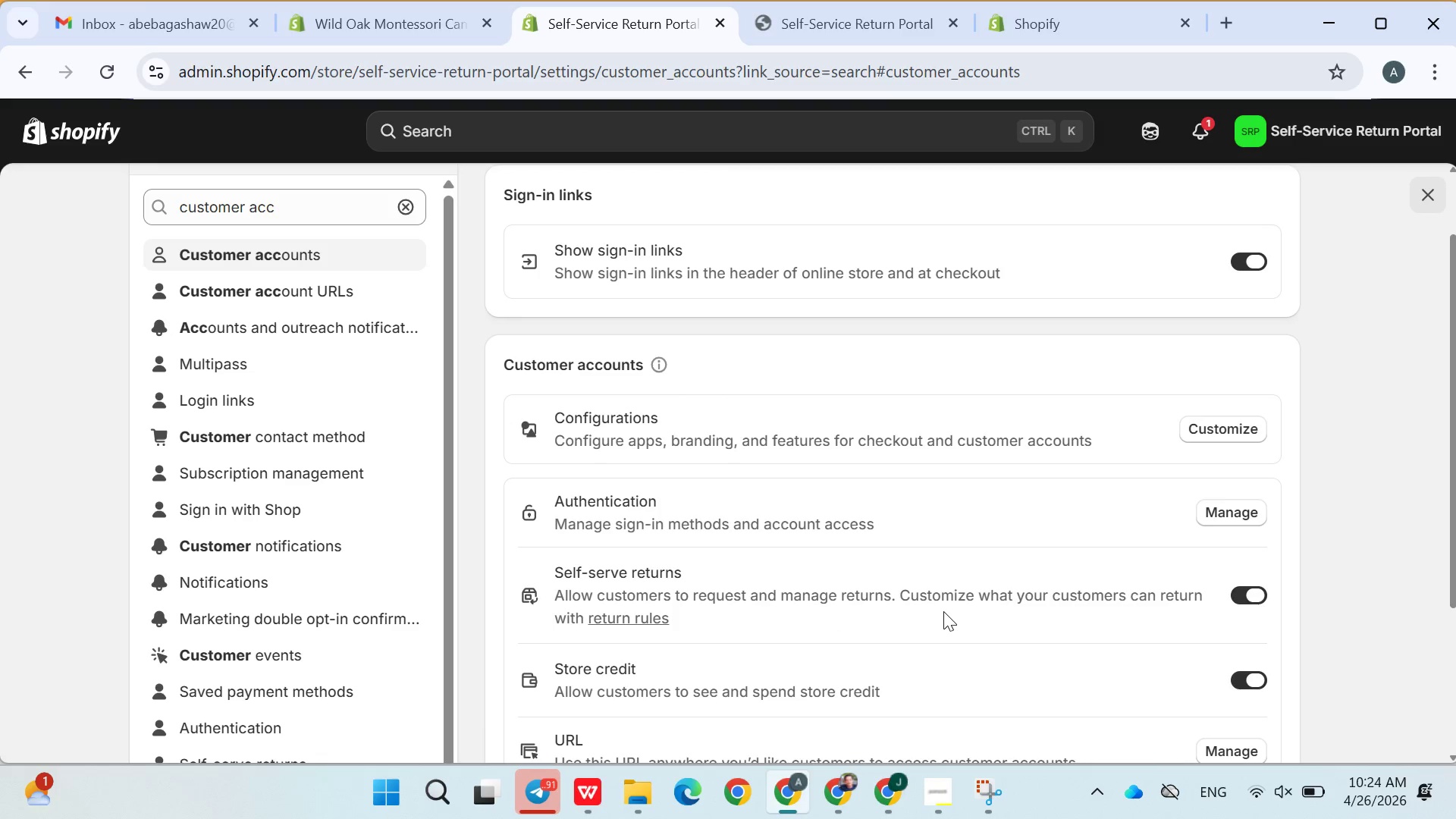 
left_click([1218, 424])
 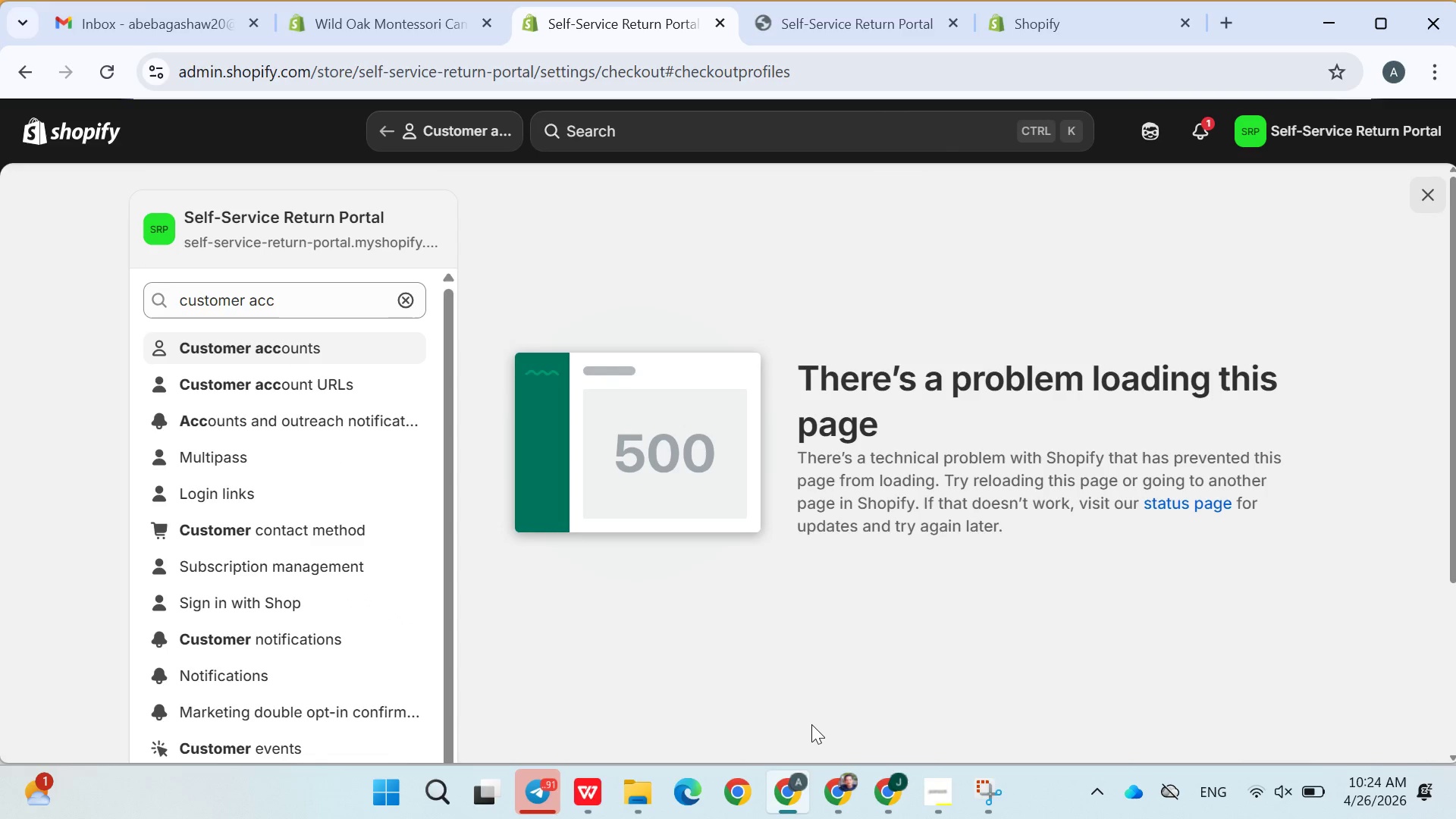 
wait(18.44)
 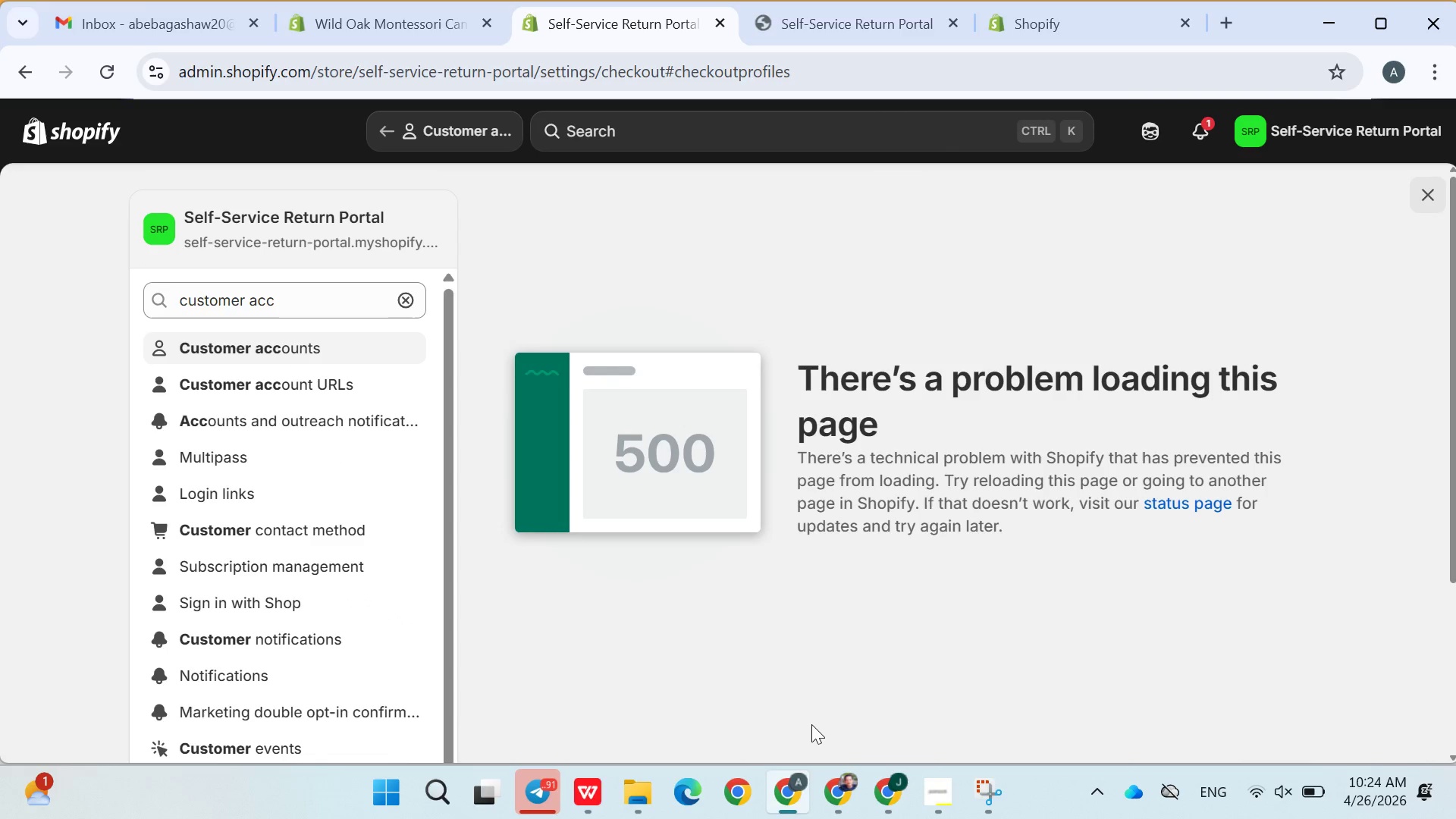 
left_click([215, 356])
 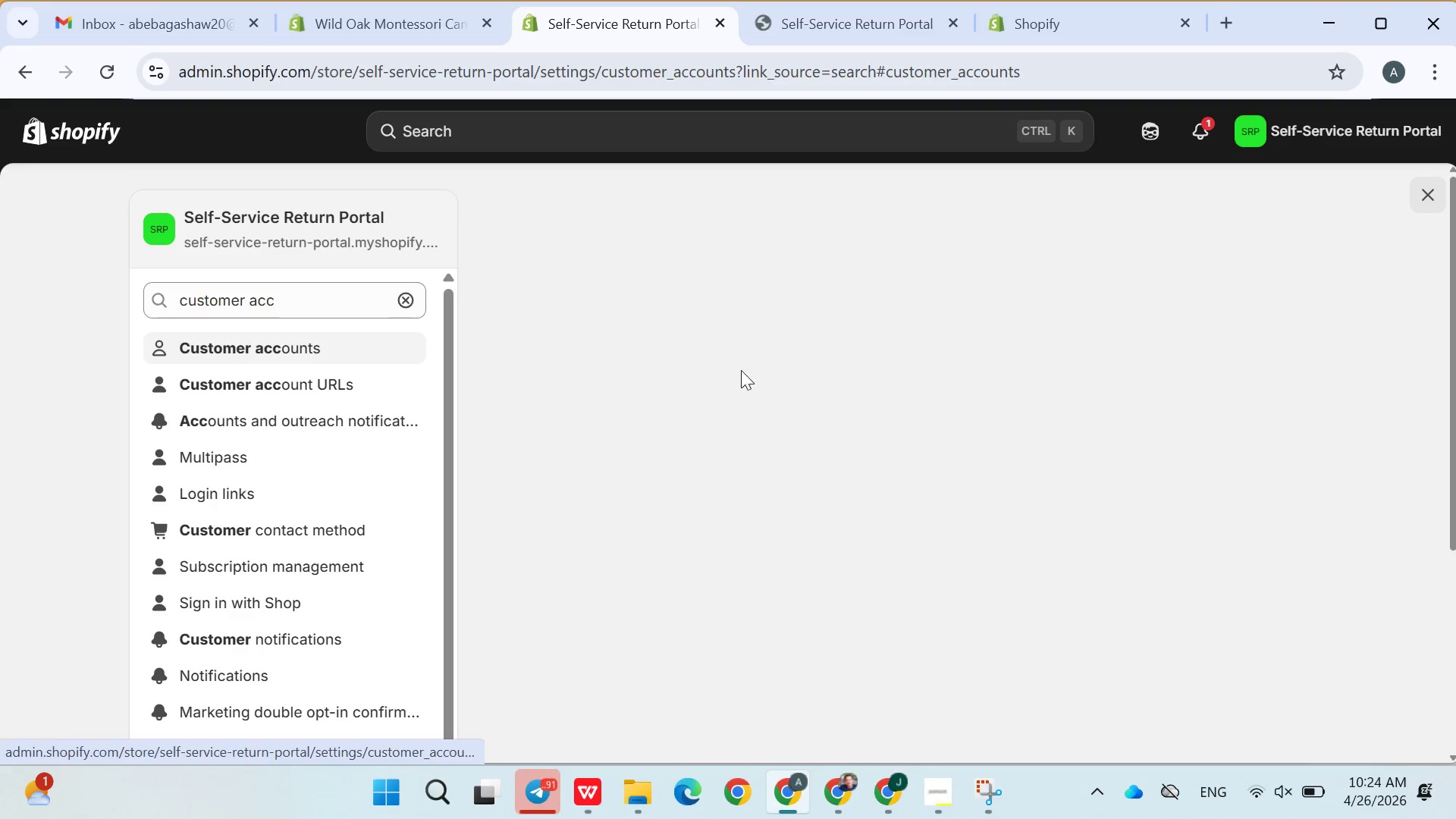 
mouse_move([991, 491])
 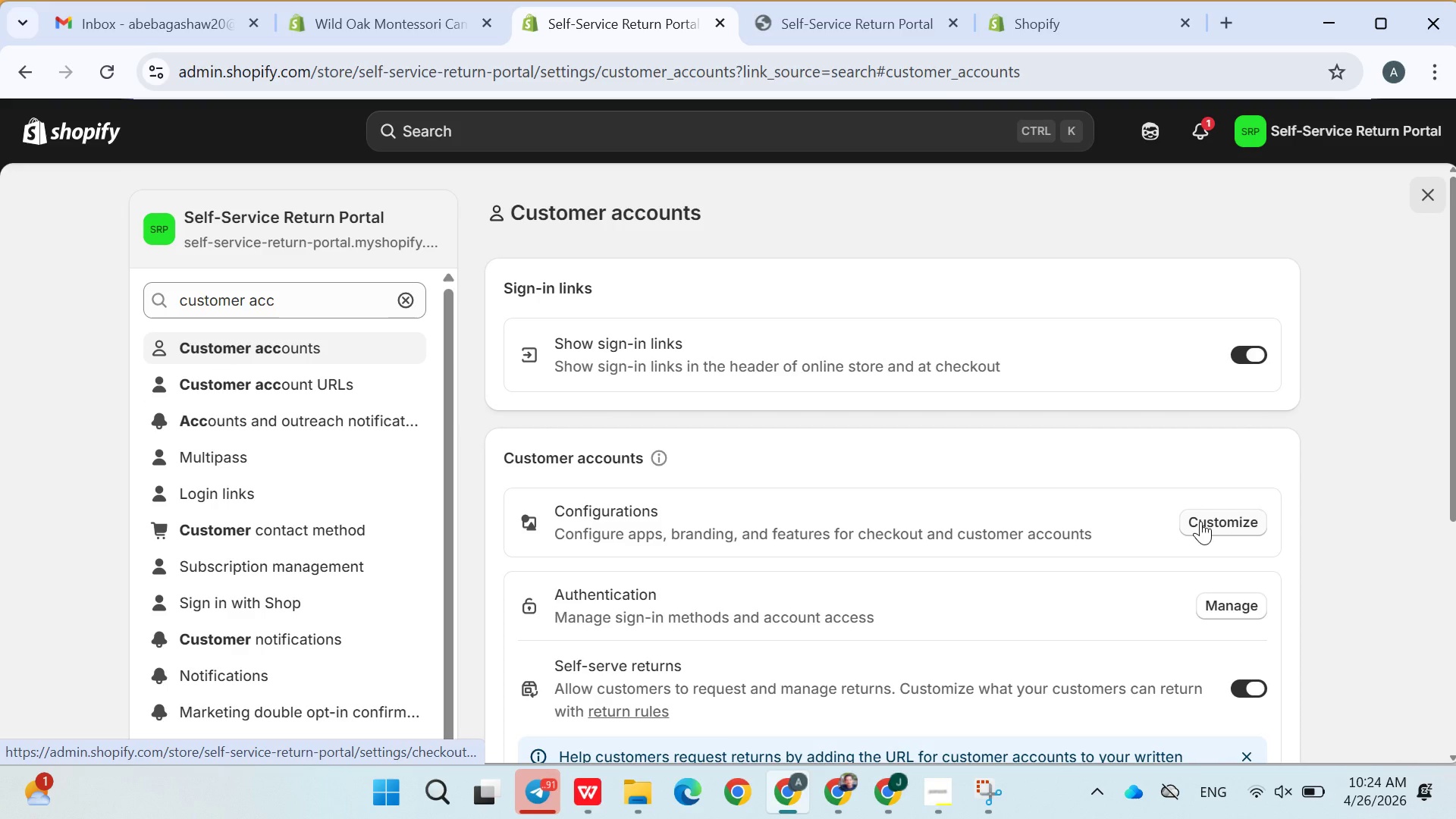 
left_click([1200, 521])
 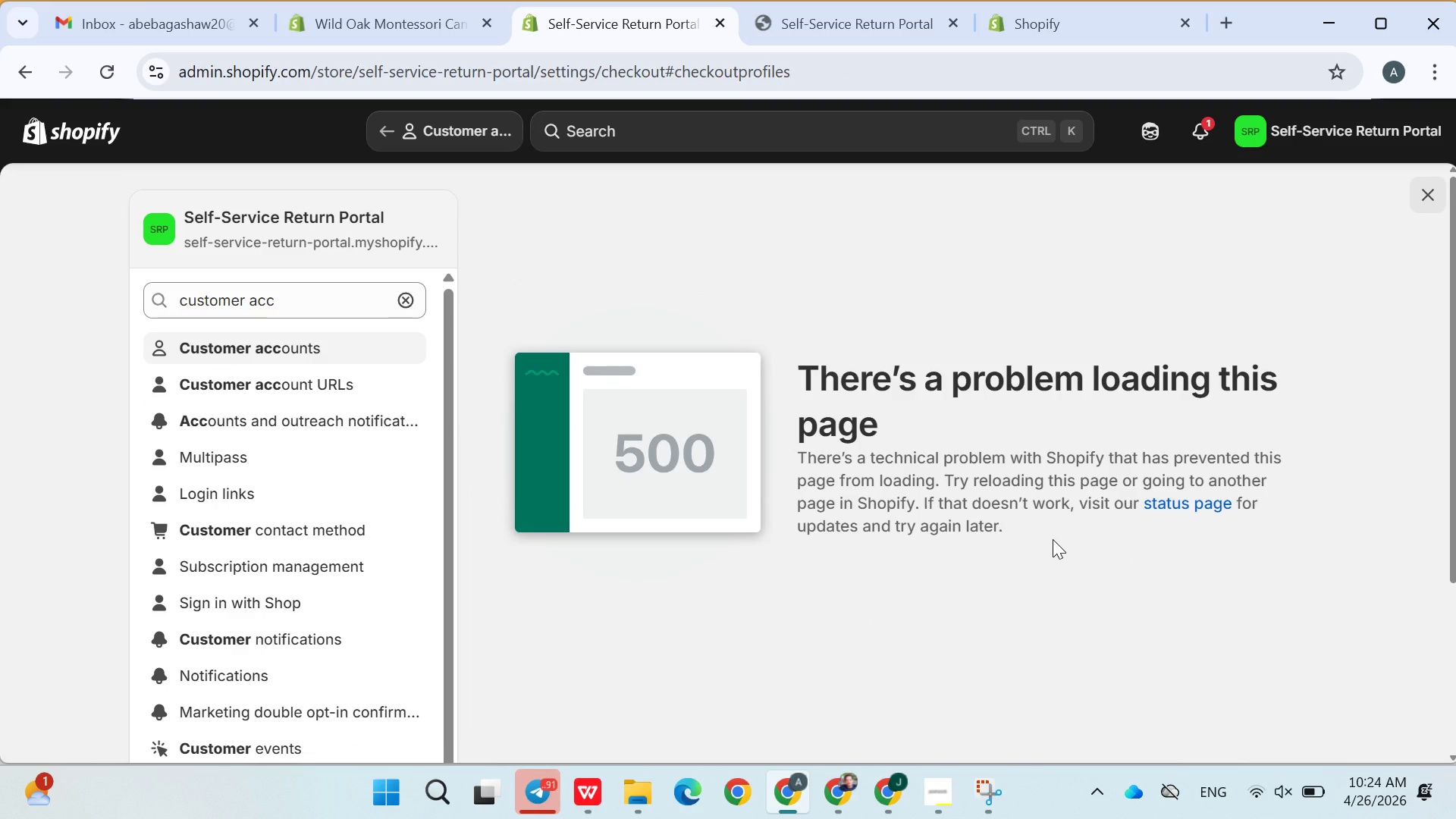 
wait(6.22)
 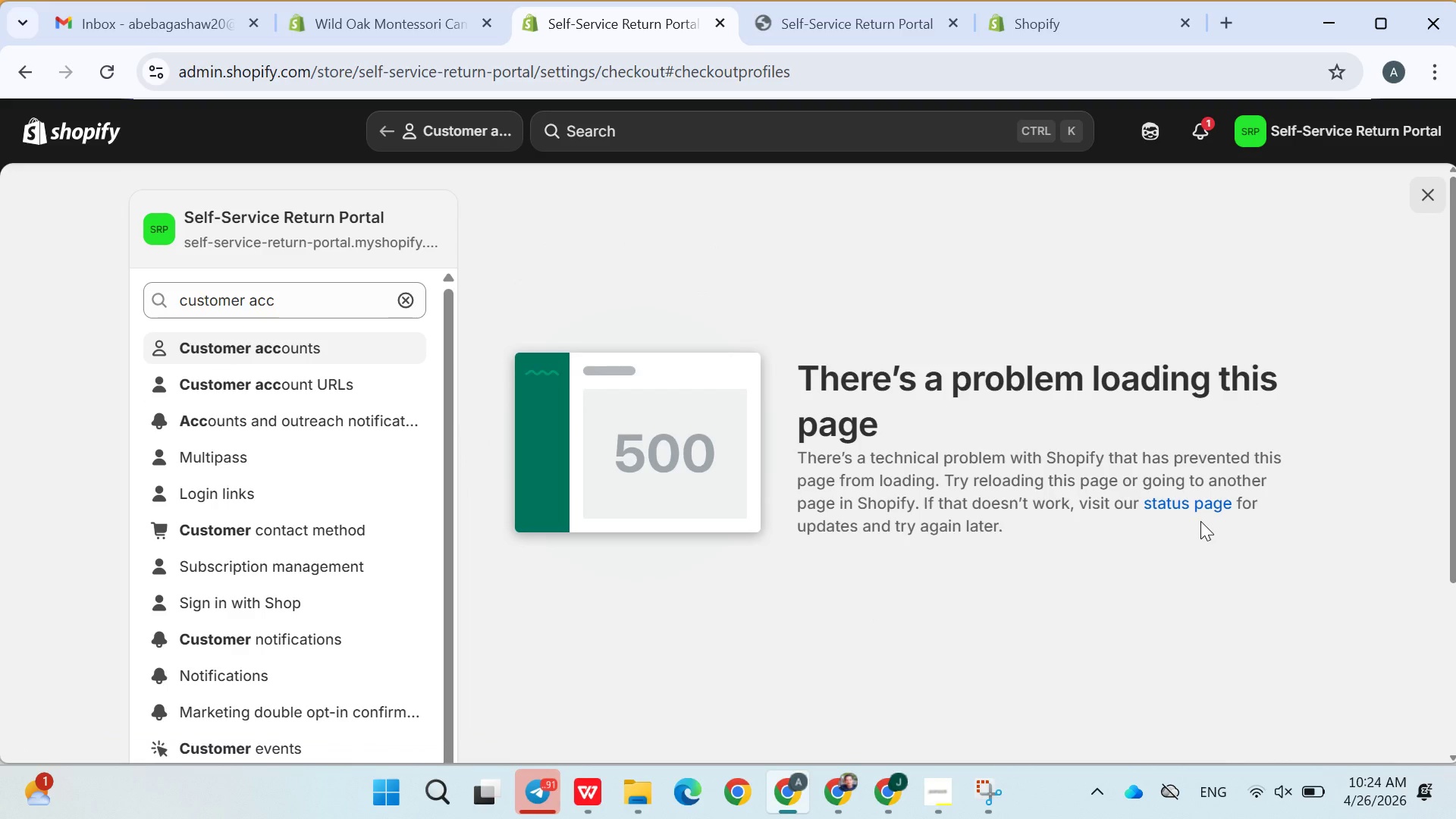 
double_click([1008, 476])
 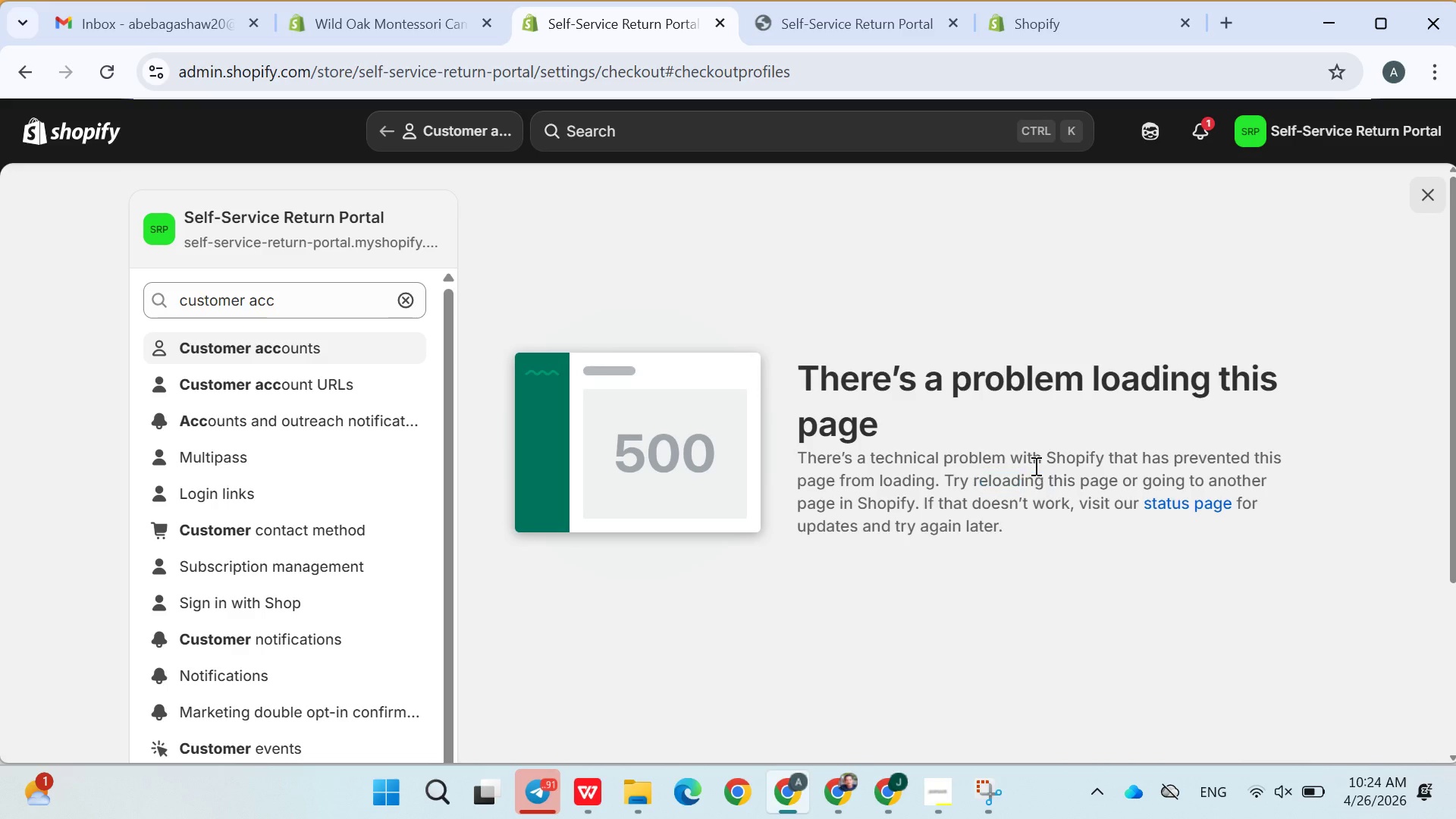 
left_click([1034, 466])
 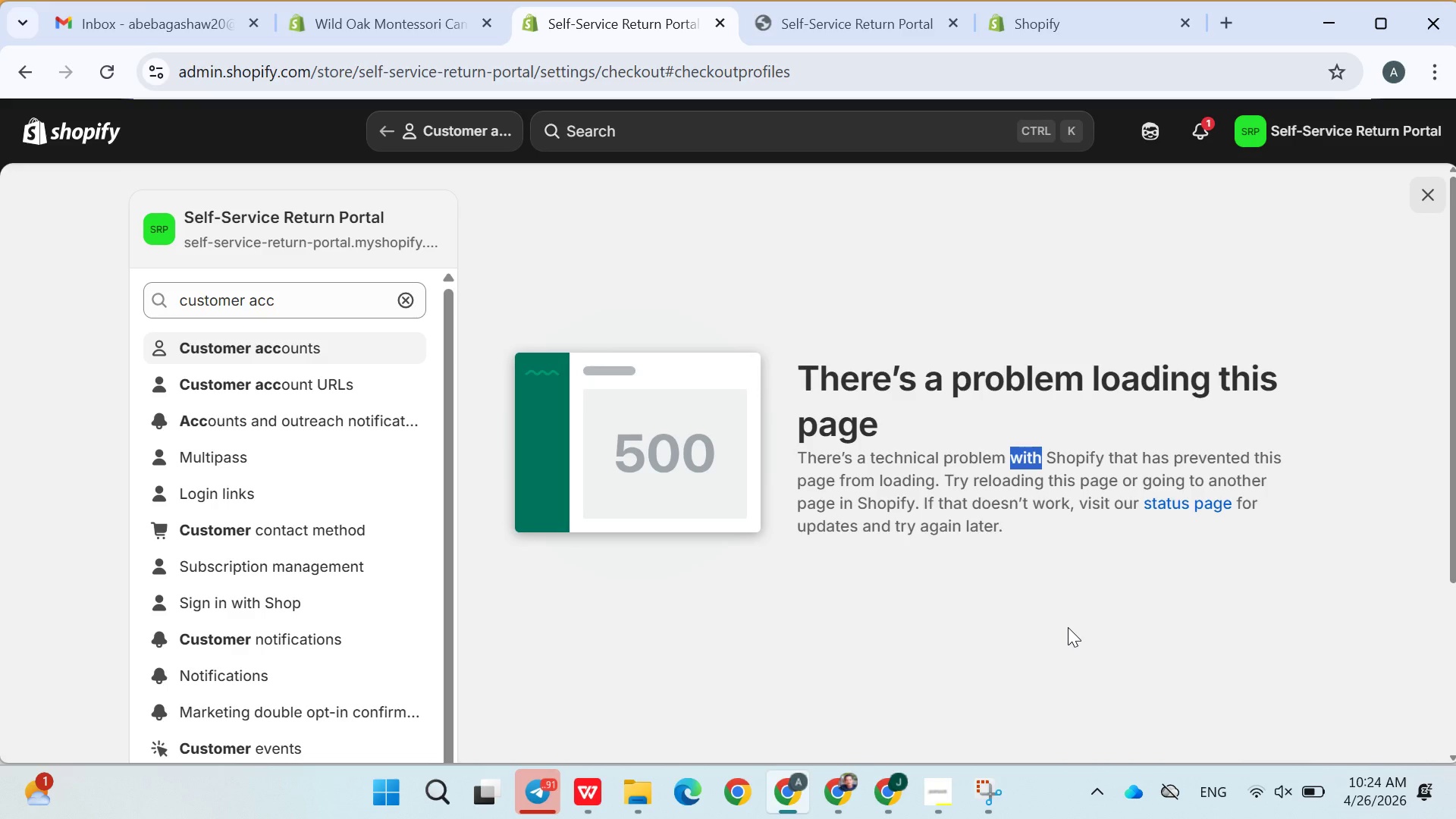 
left_click([1068, 627])
 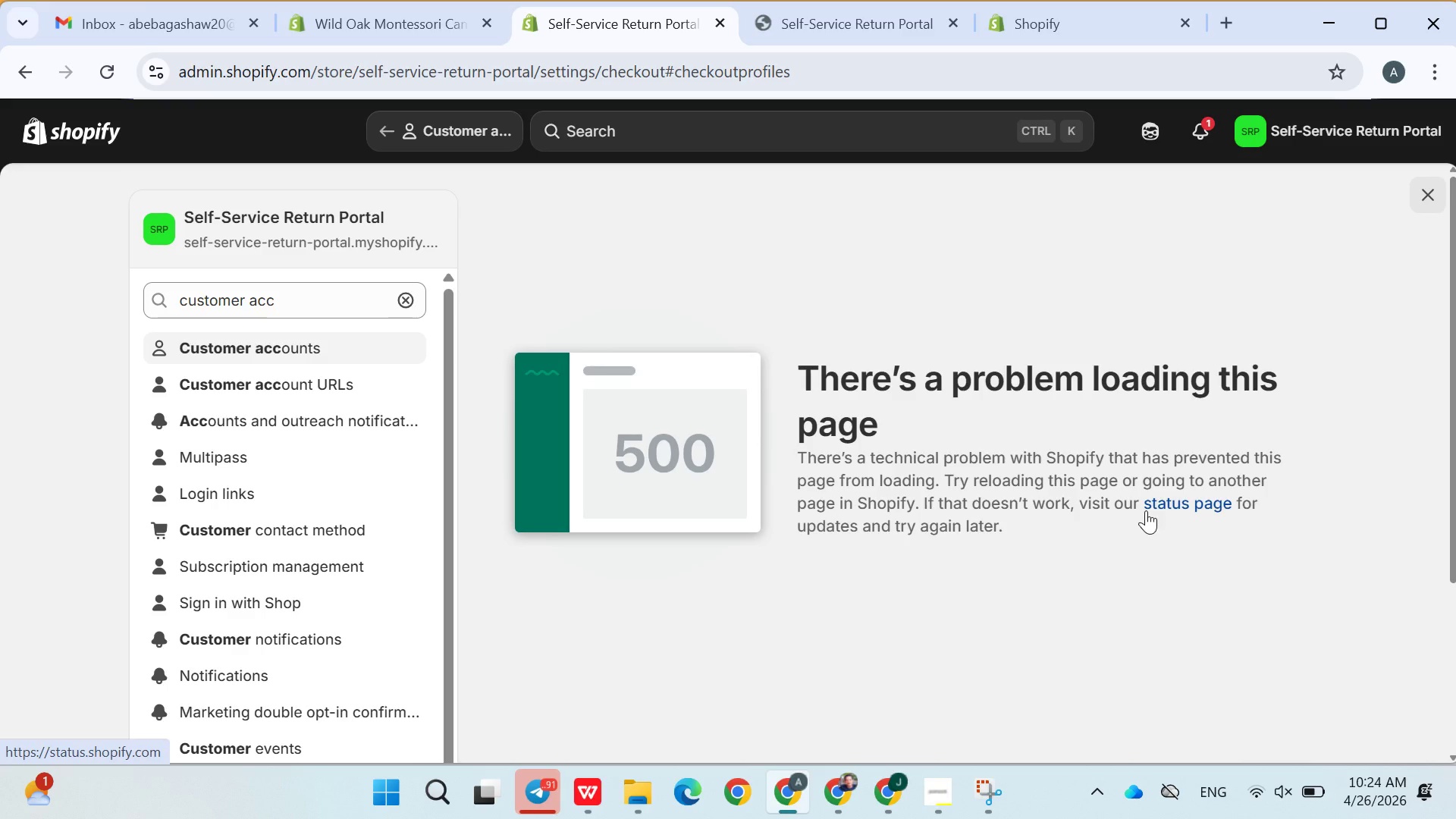 
wait(5.52)
 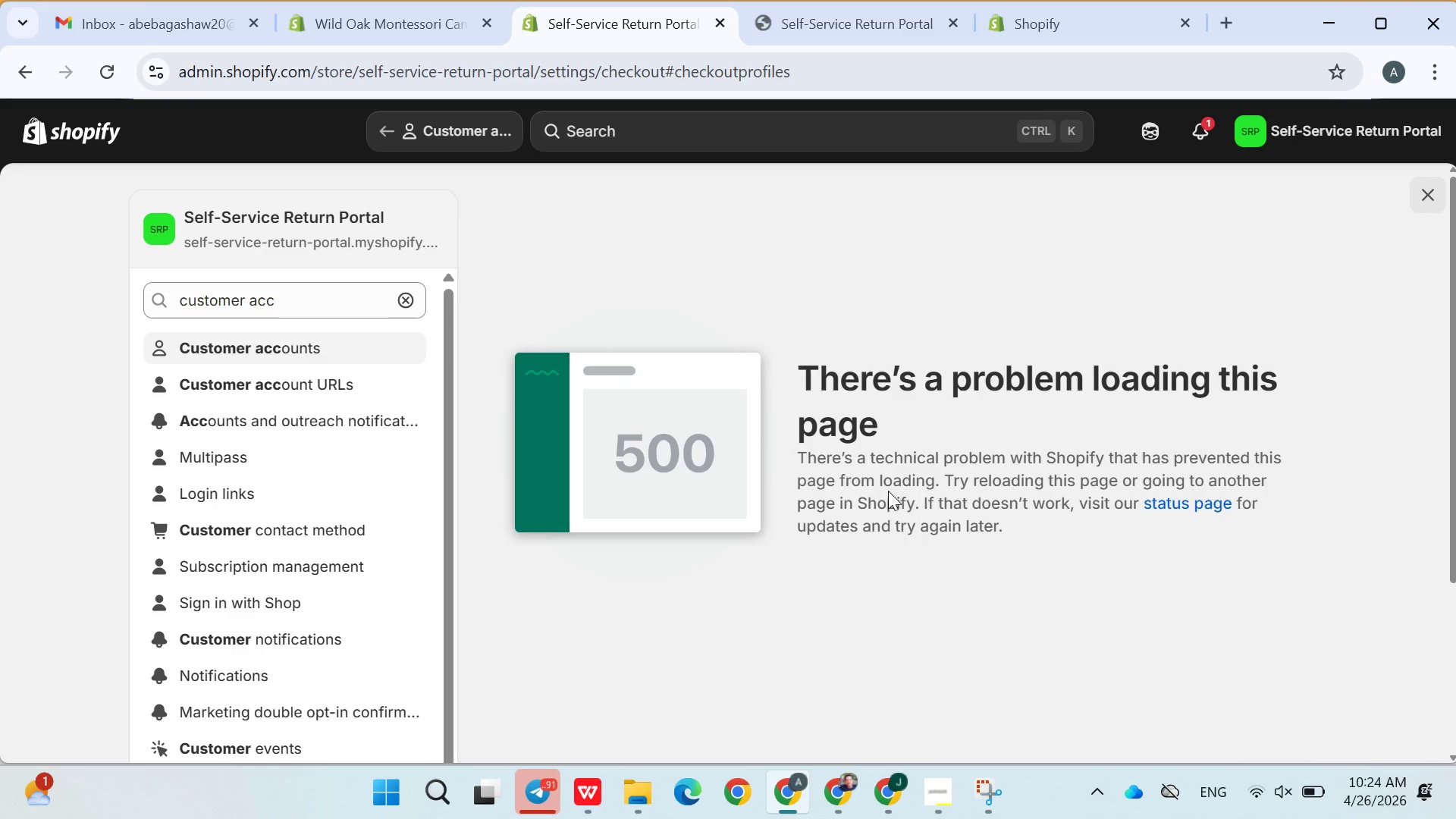 
left_click([100, 71])
 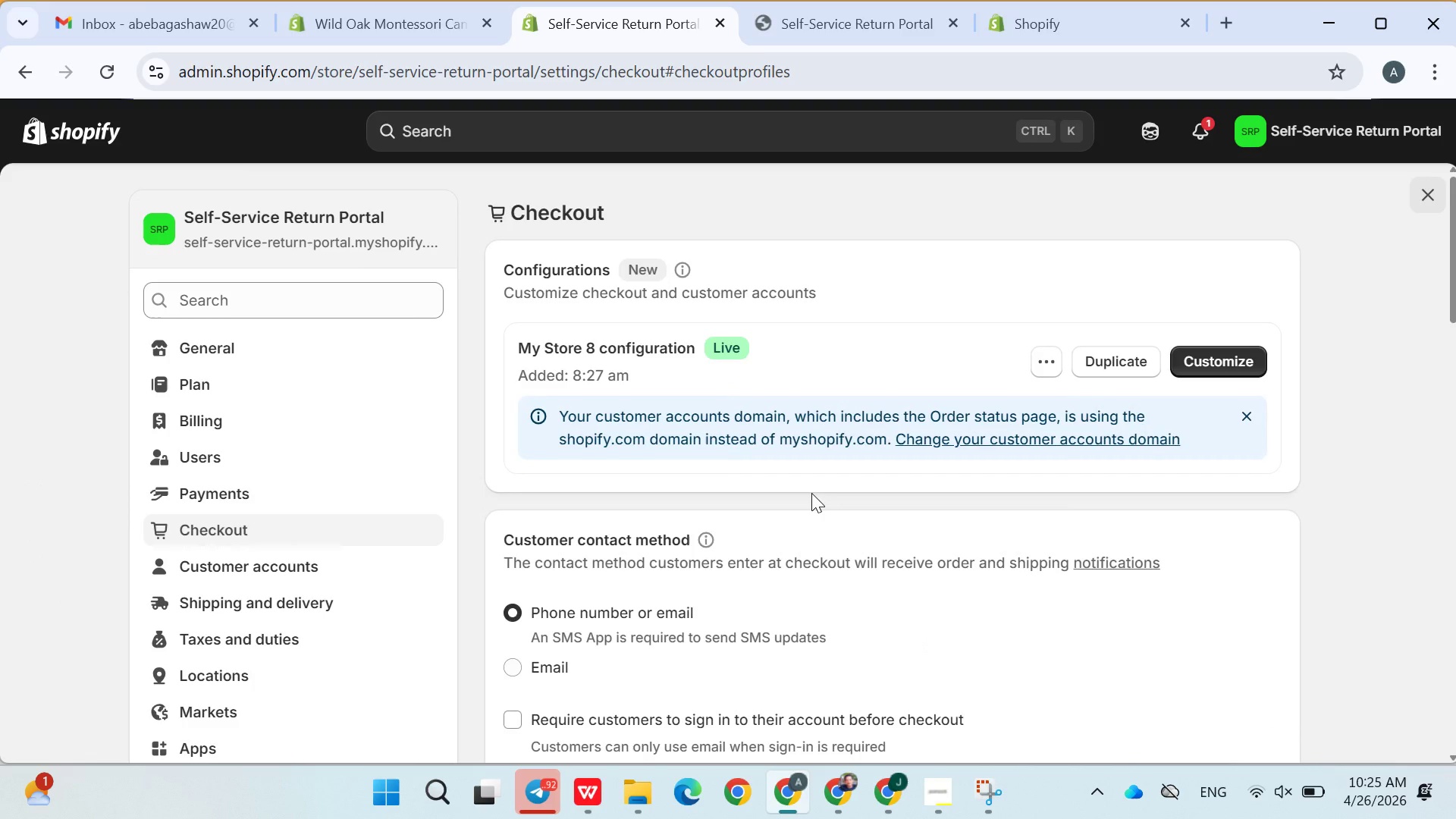 
wait(25.64)
 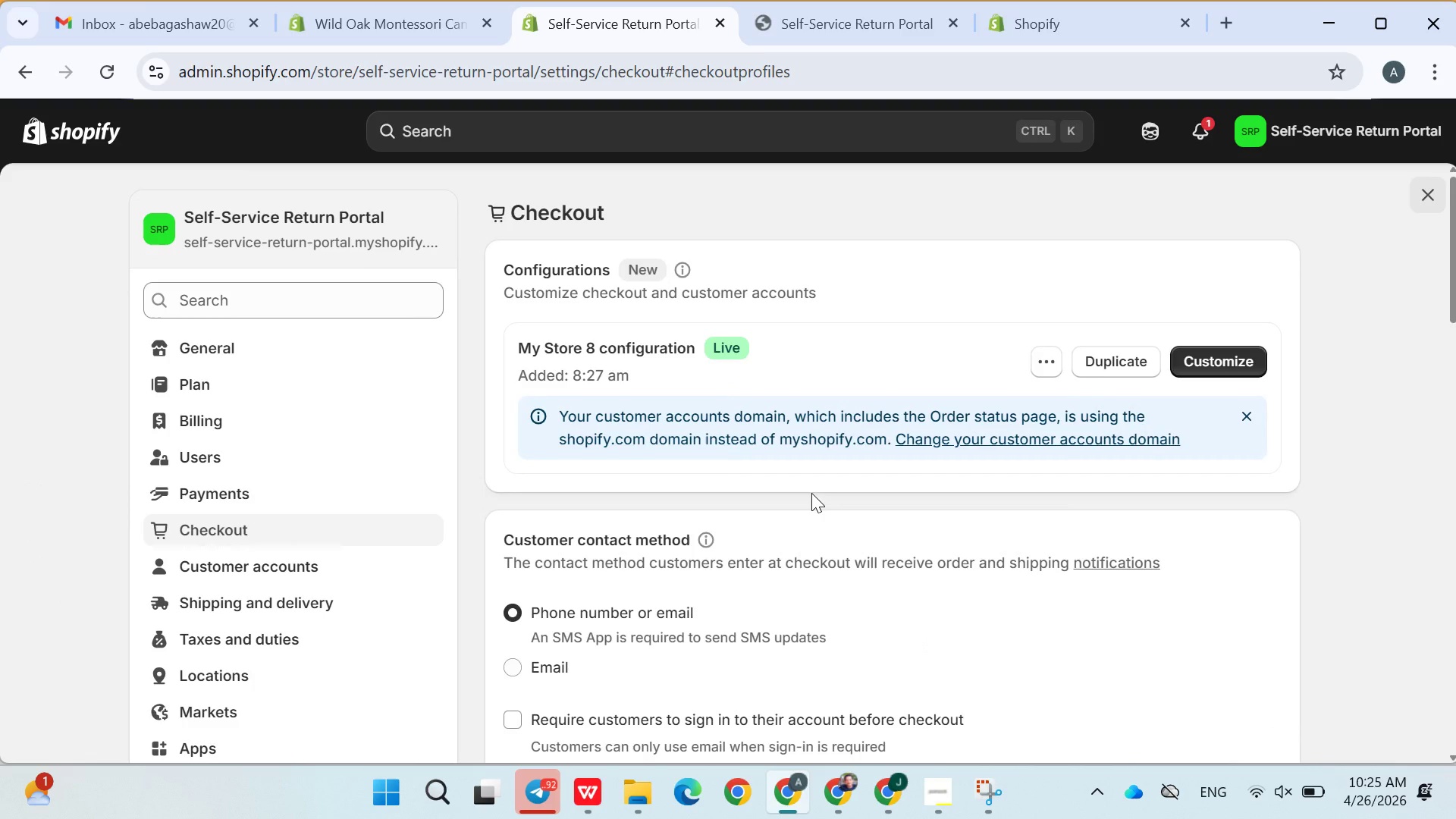 
left_click([225, 296])
 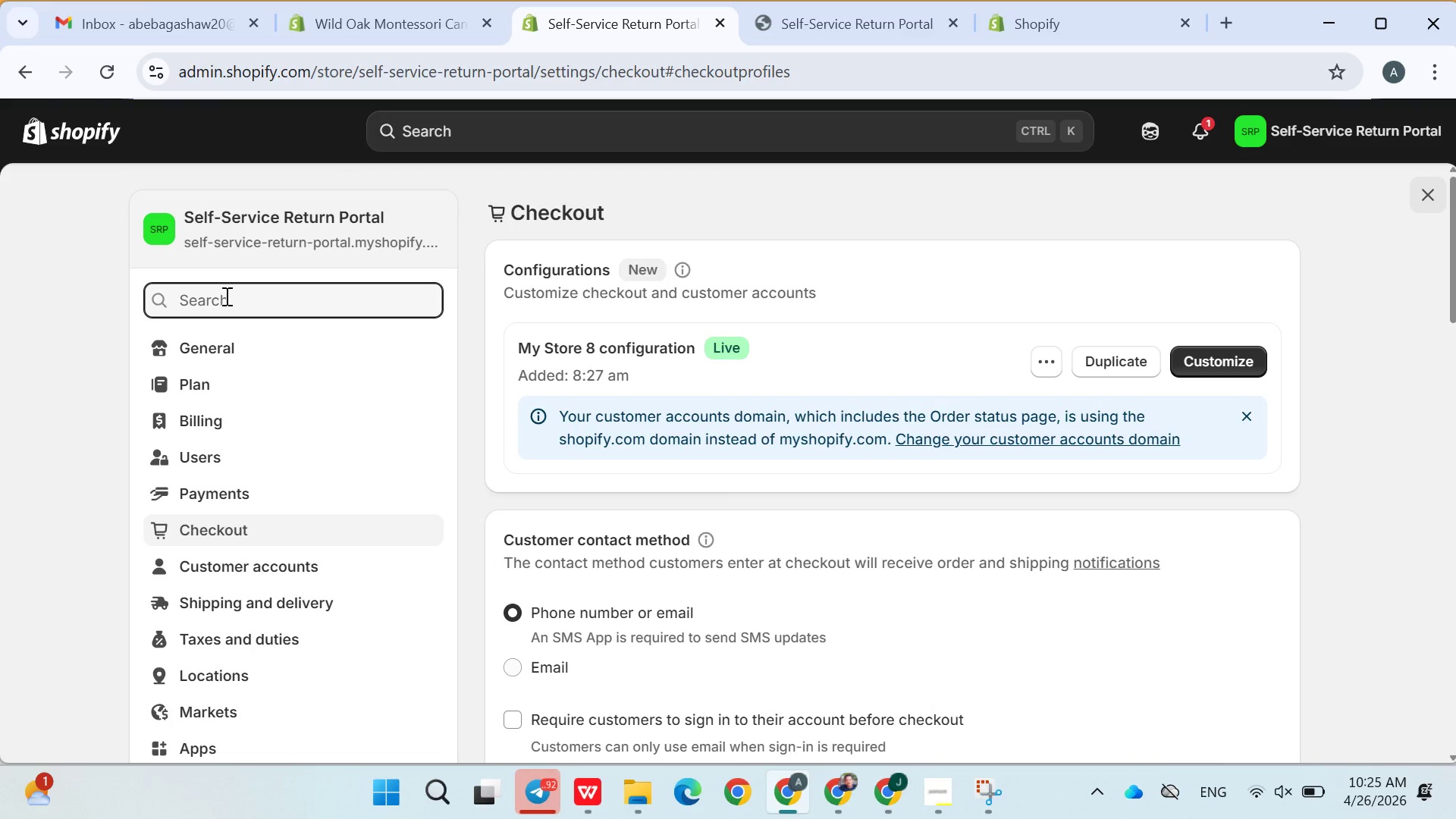 
type(costomer acc)
 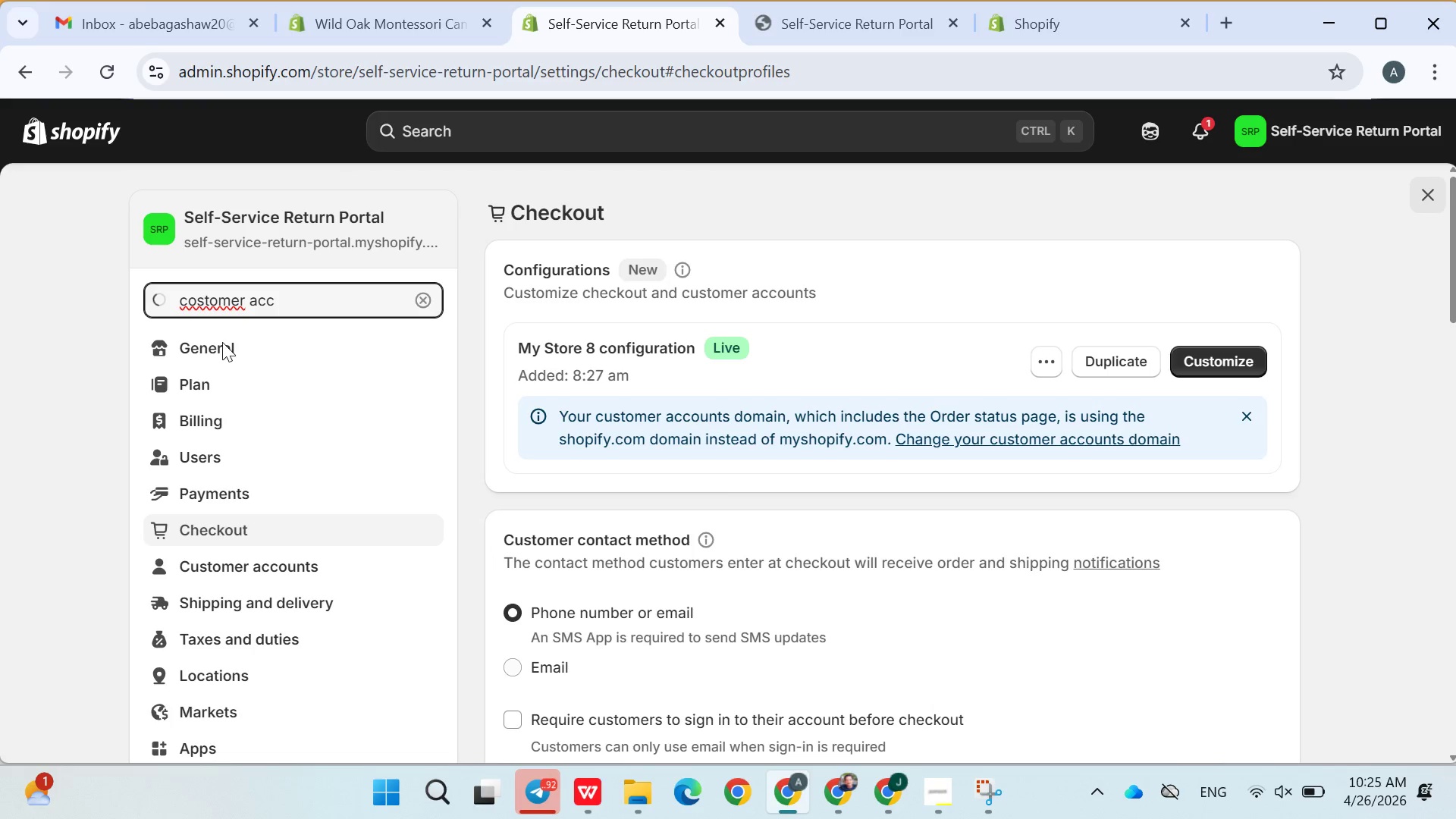 
left_click([196, 302])
 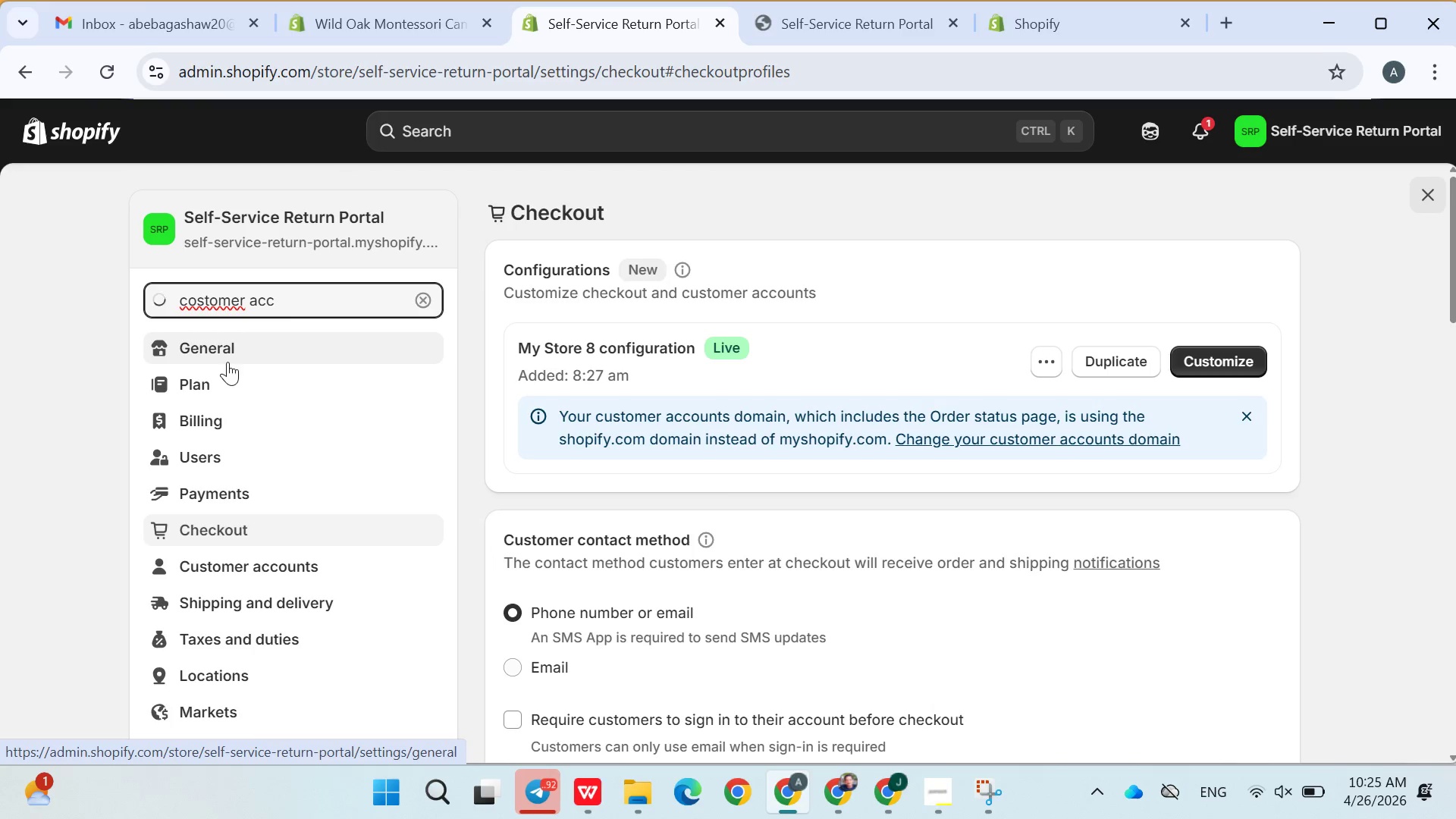 
key(Backspace)
 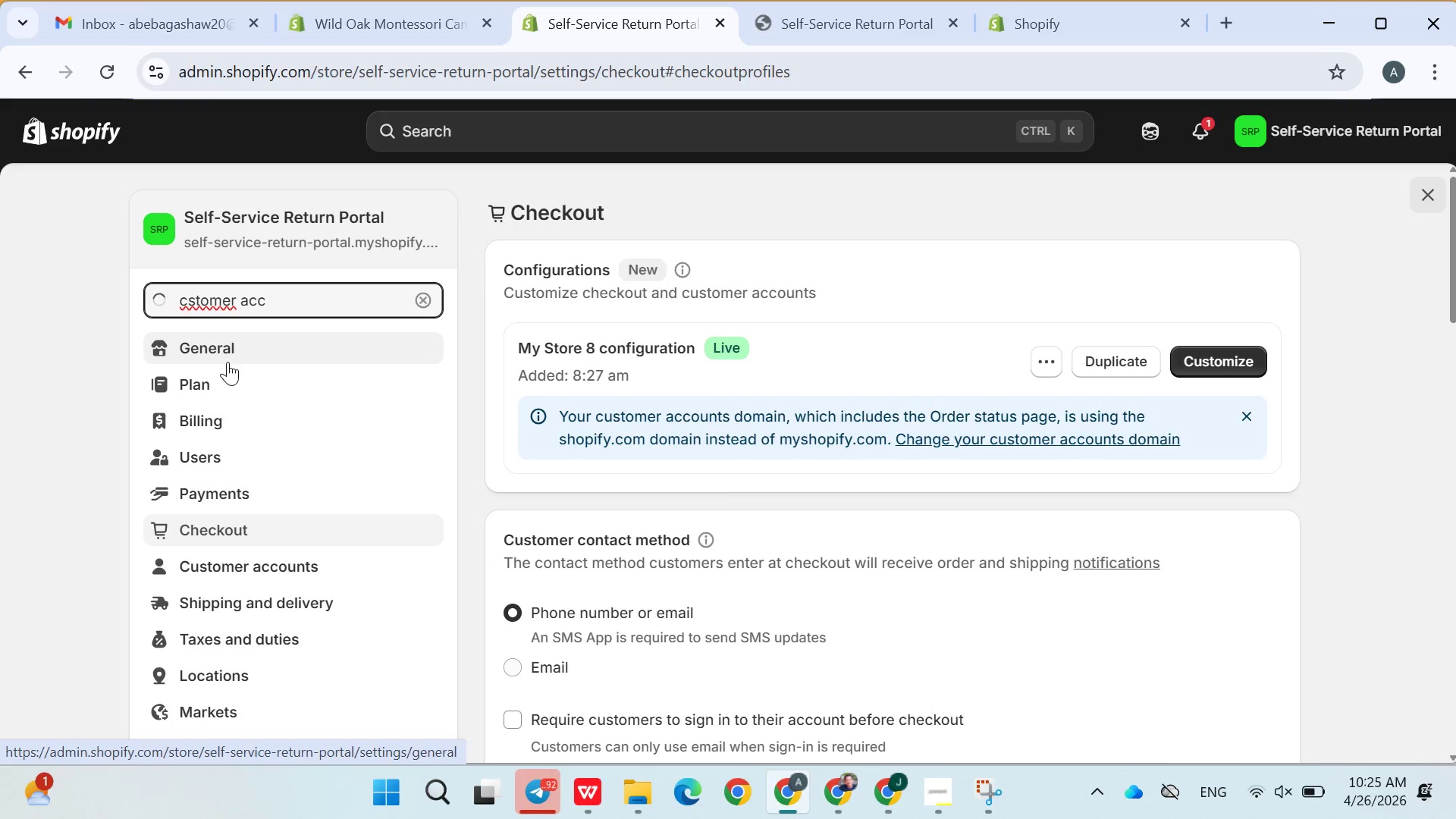 
key(U)
 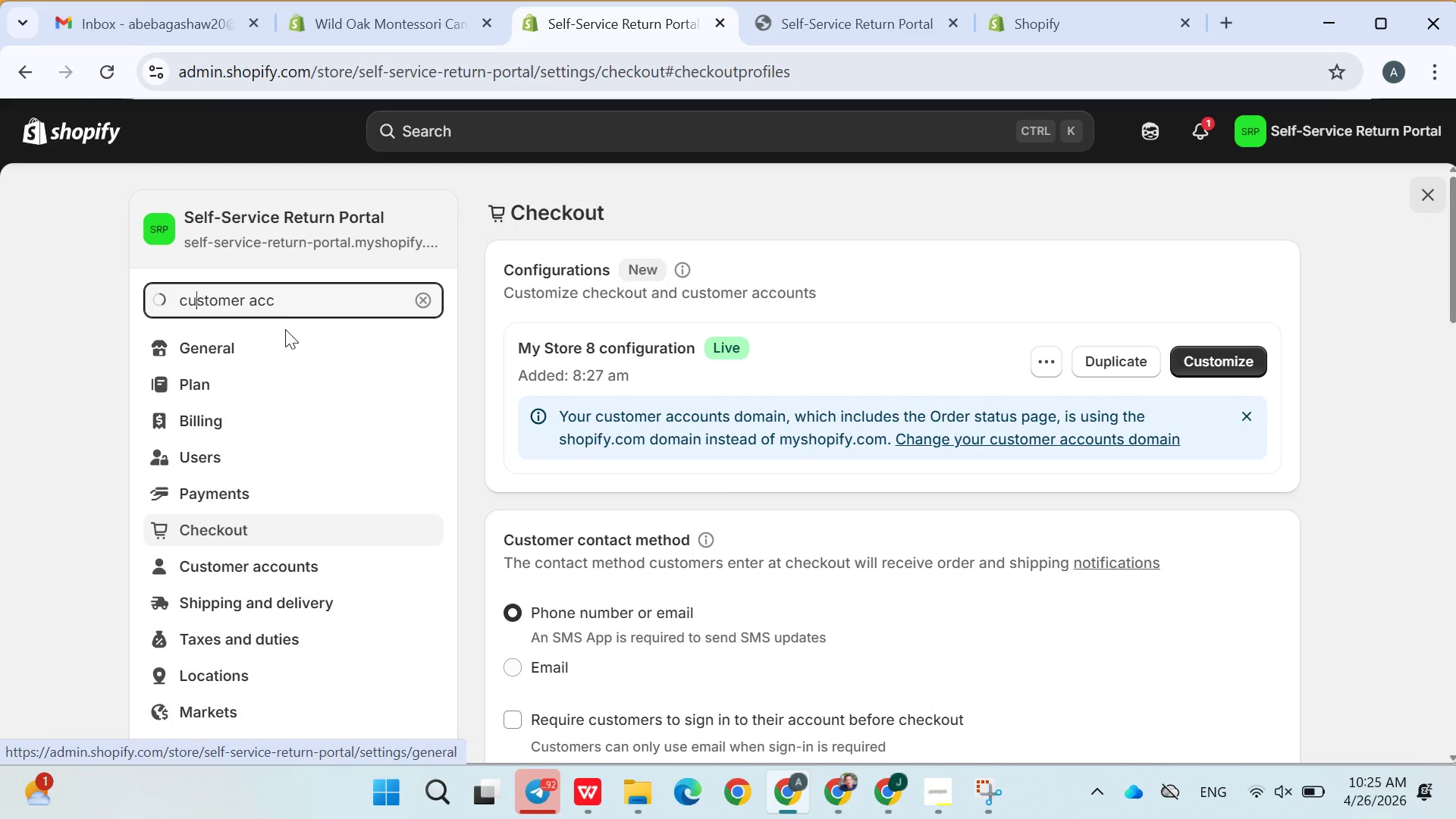 
left_click([294, 304])
 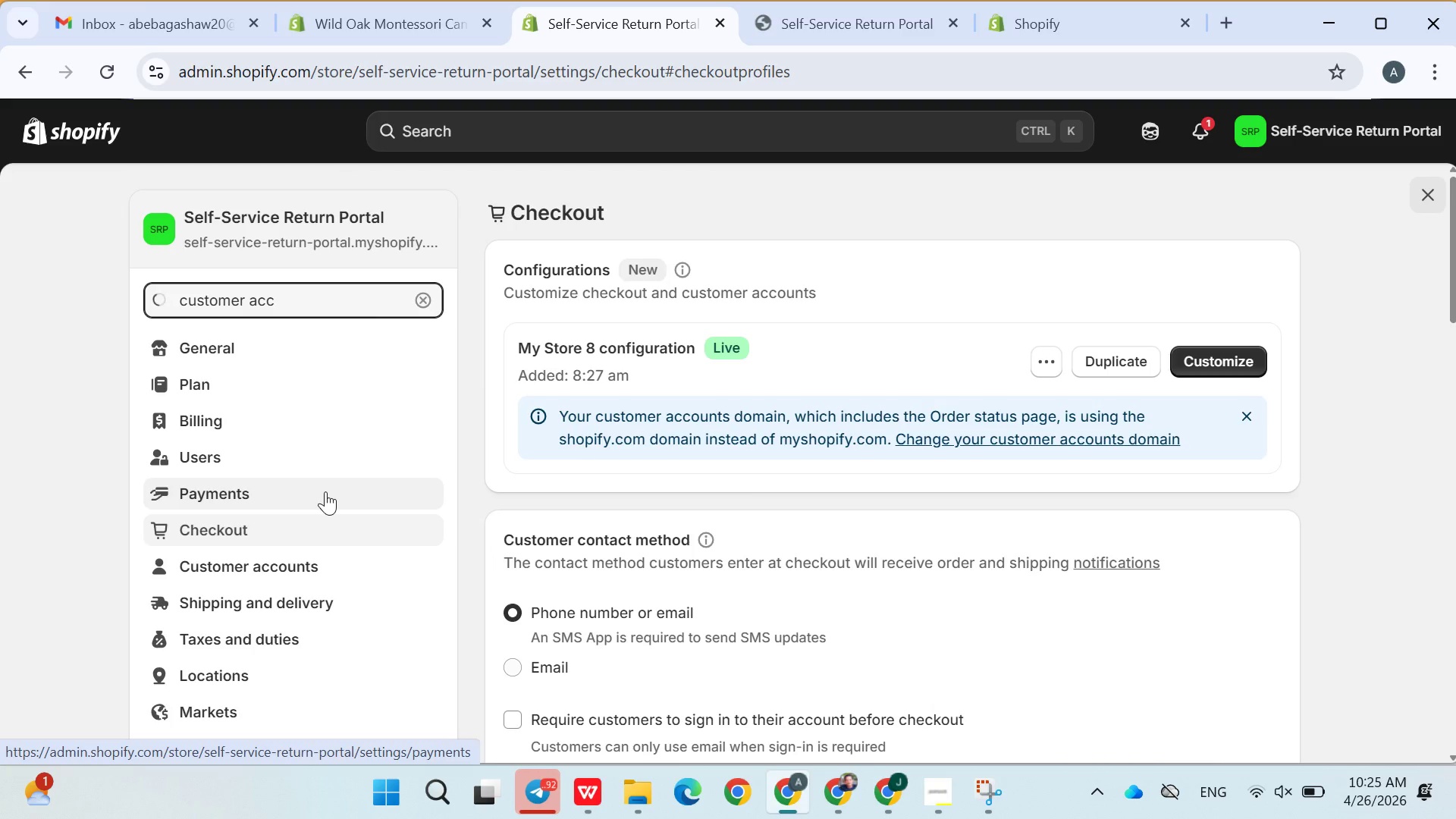 
type(ount)
 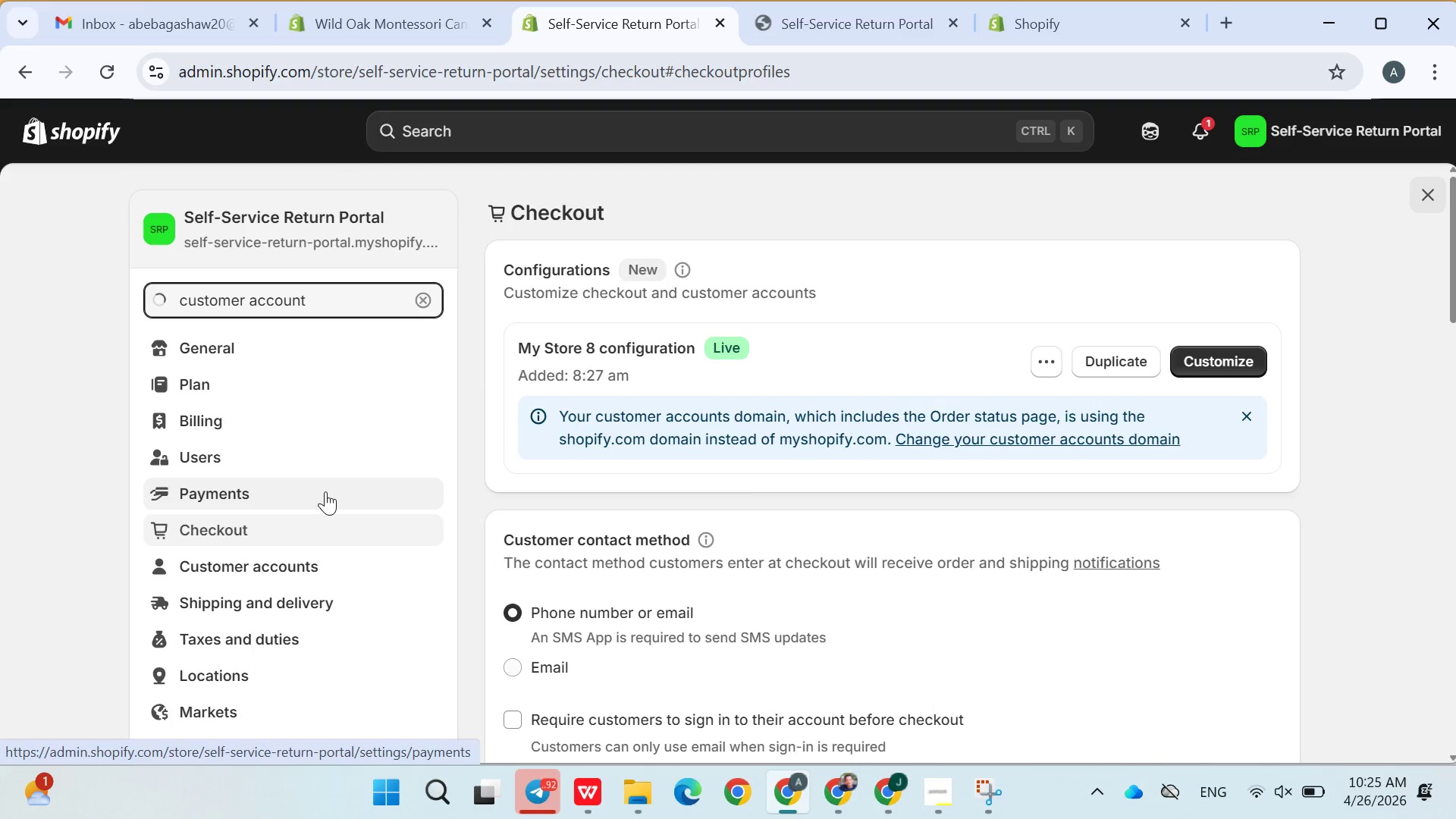 
wait(10.95)
 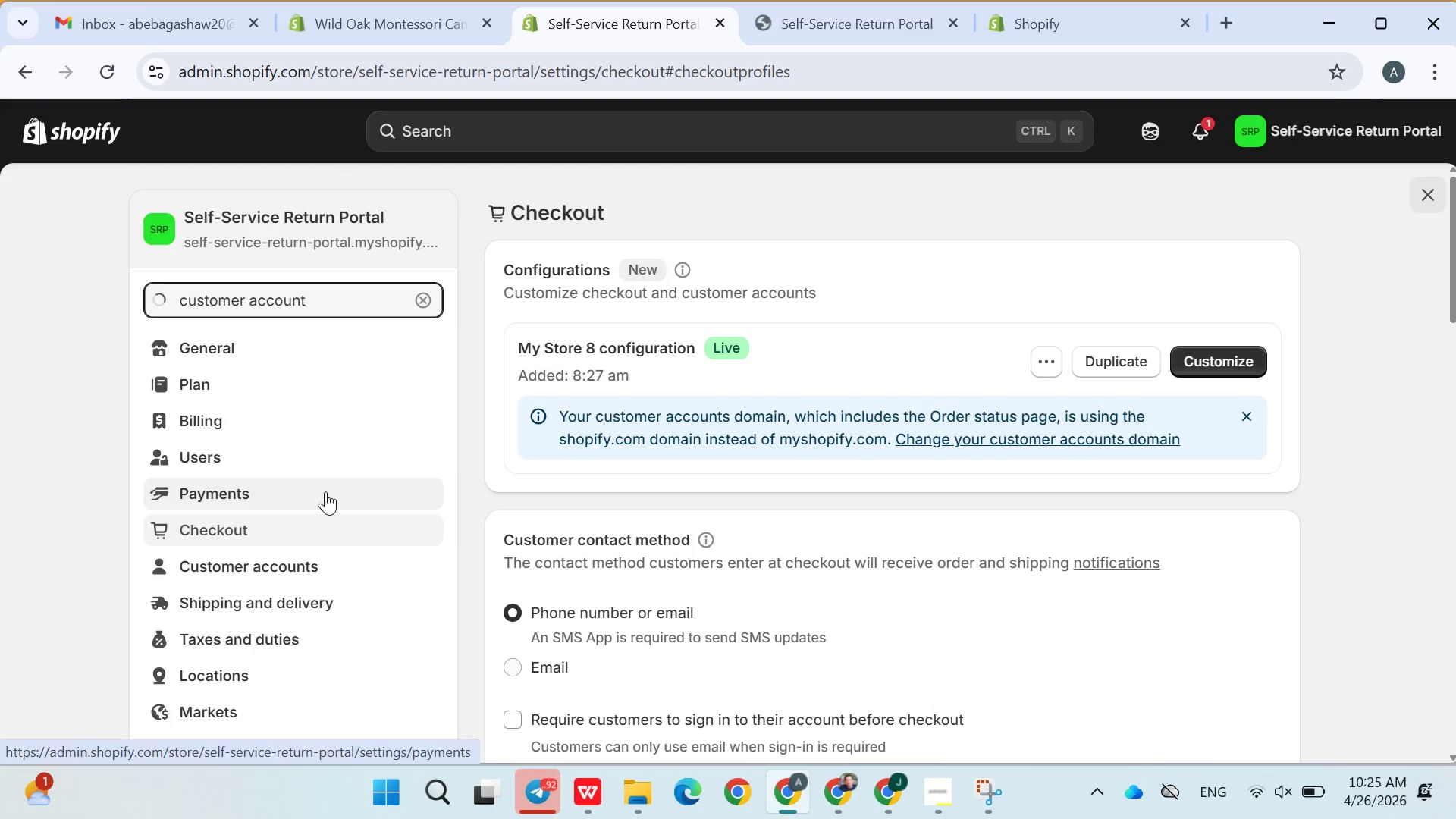 
left_click([296, 571])
 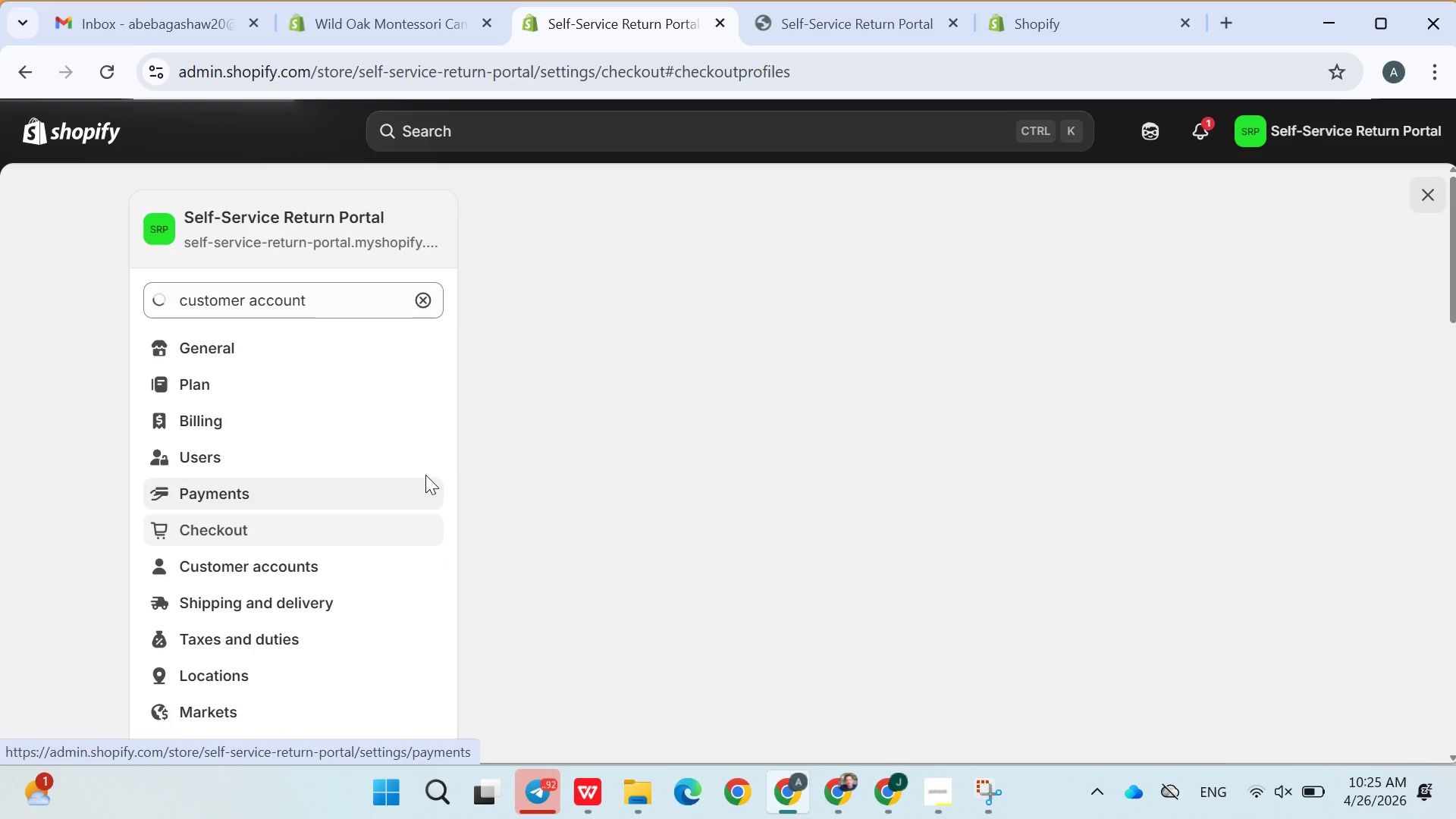 
mouse_move([592, 375])
 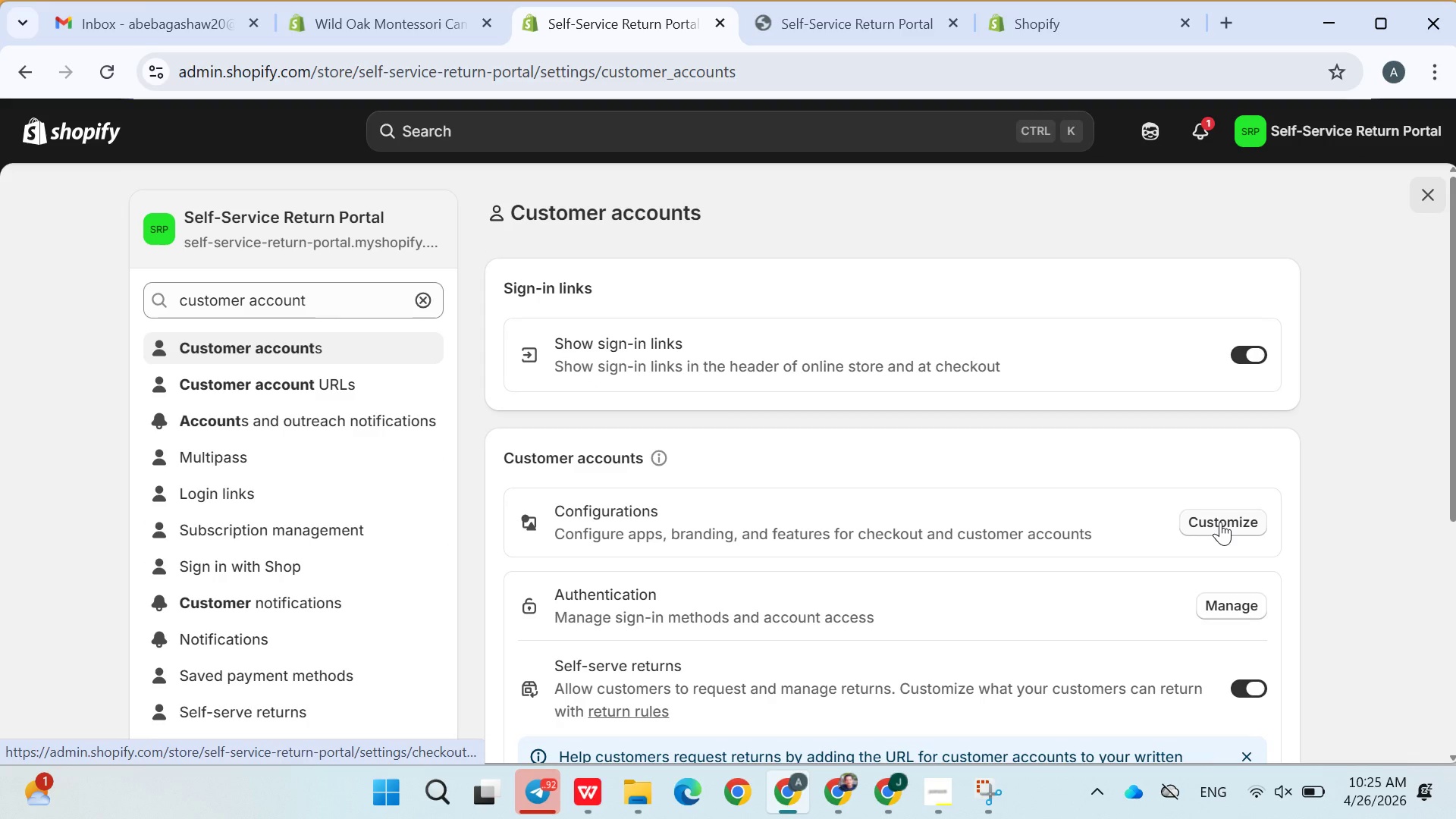 
scroll: coordinate [1215, 518], scroll_direction: down, amount: 3.0
 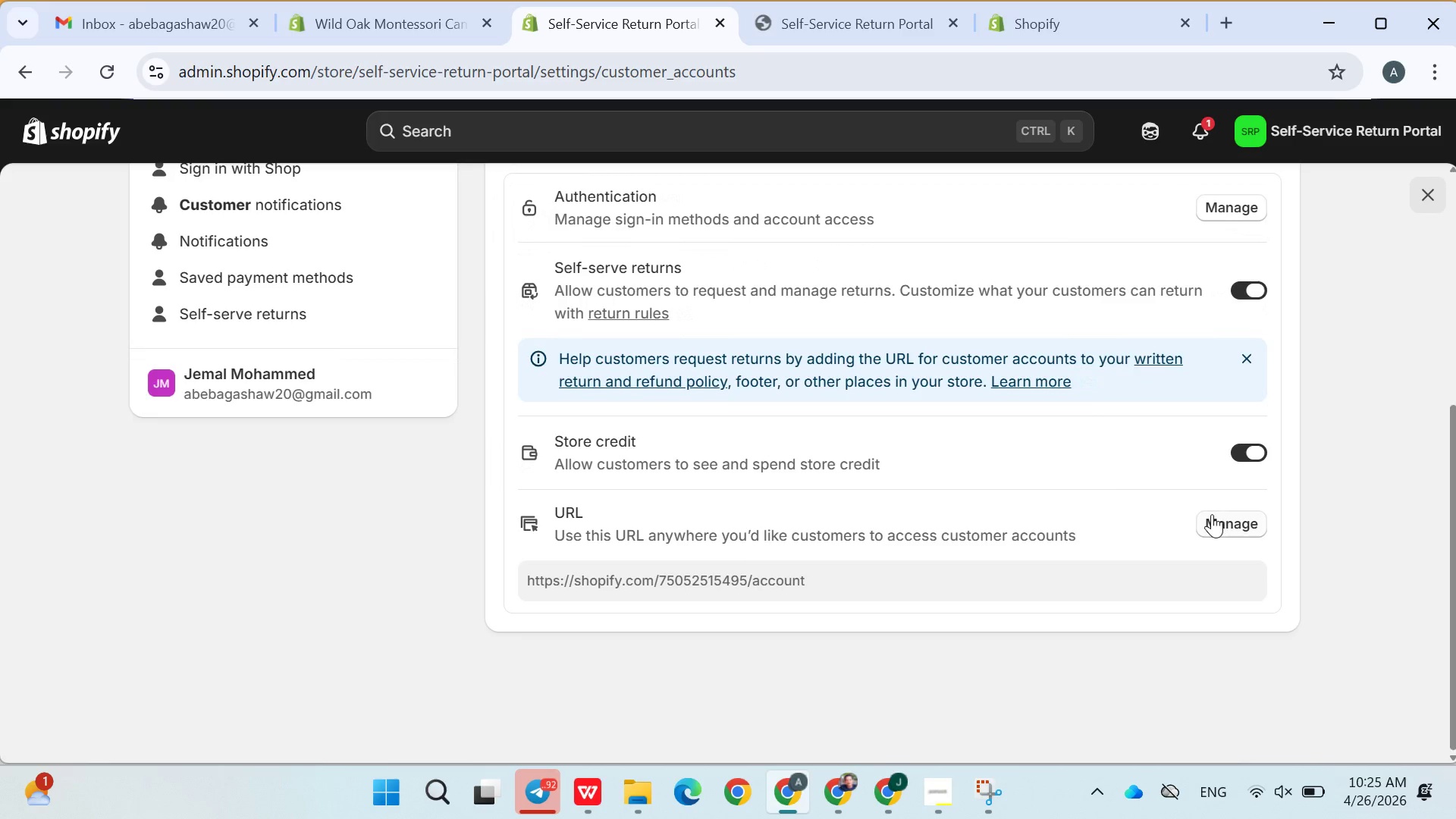 
scroll: coordinate [1212, 514], scroll_direction: up, amount: 1.0
 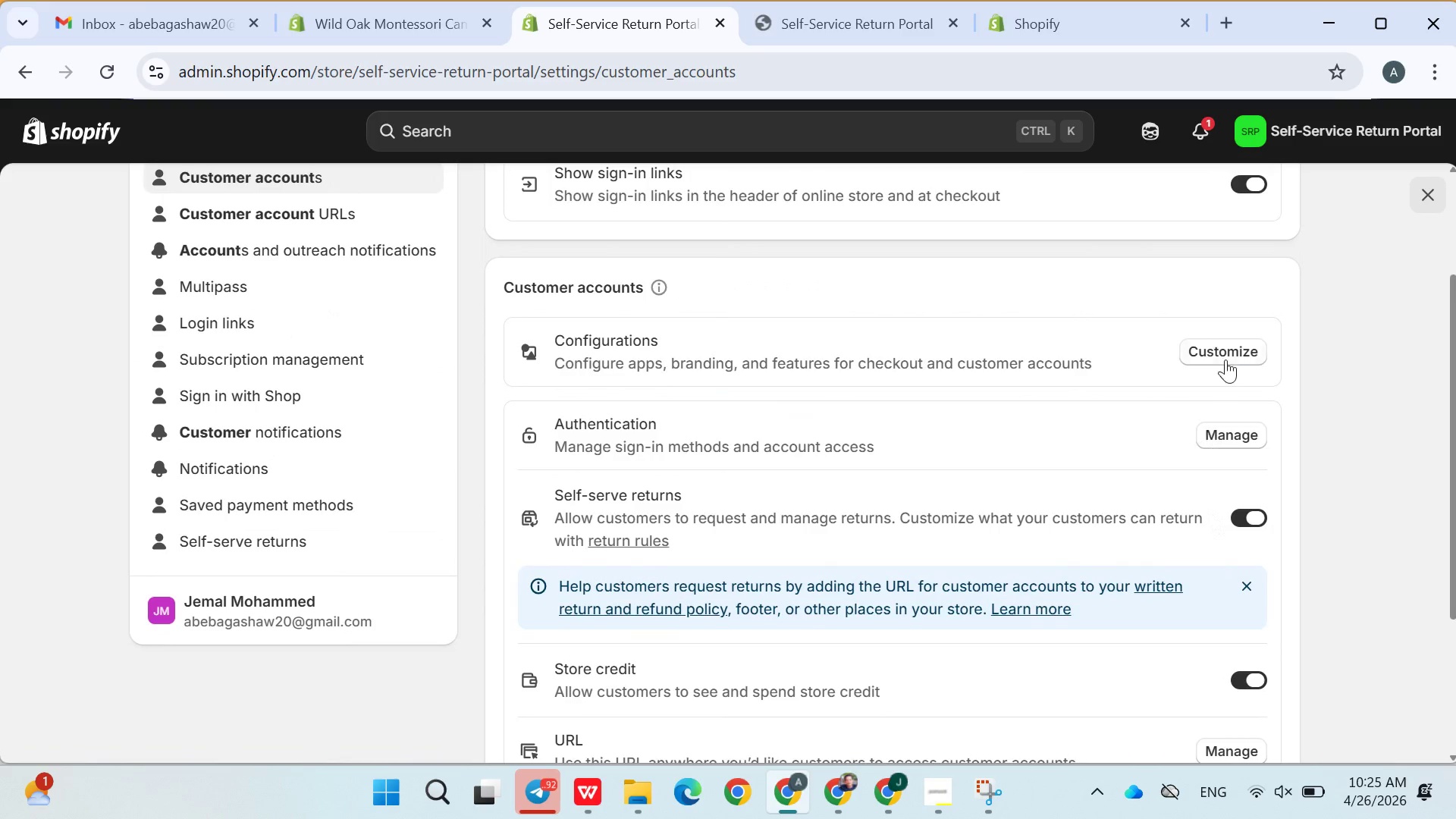 
left_click([1223, 348])
 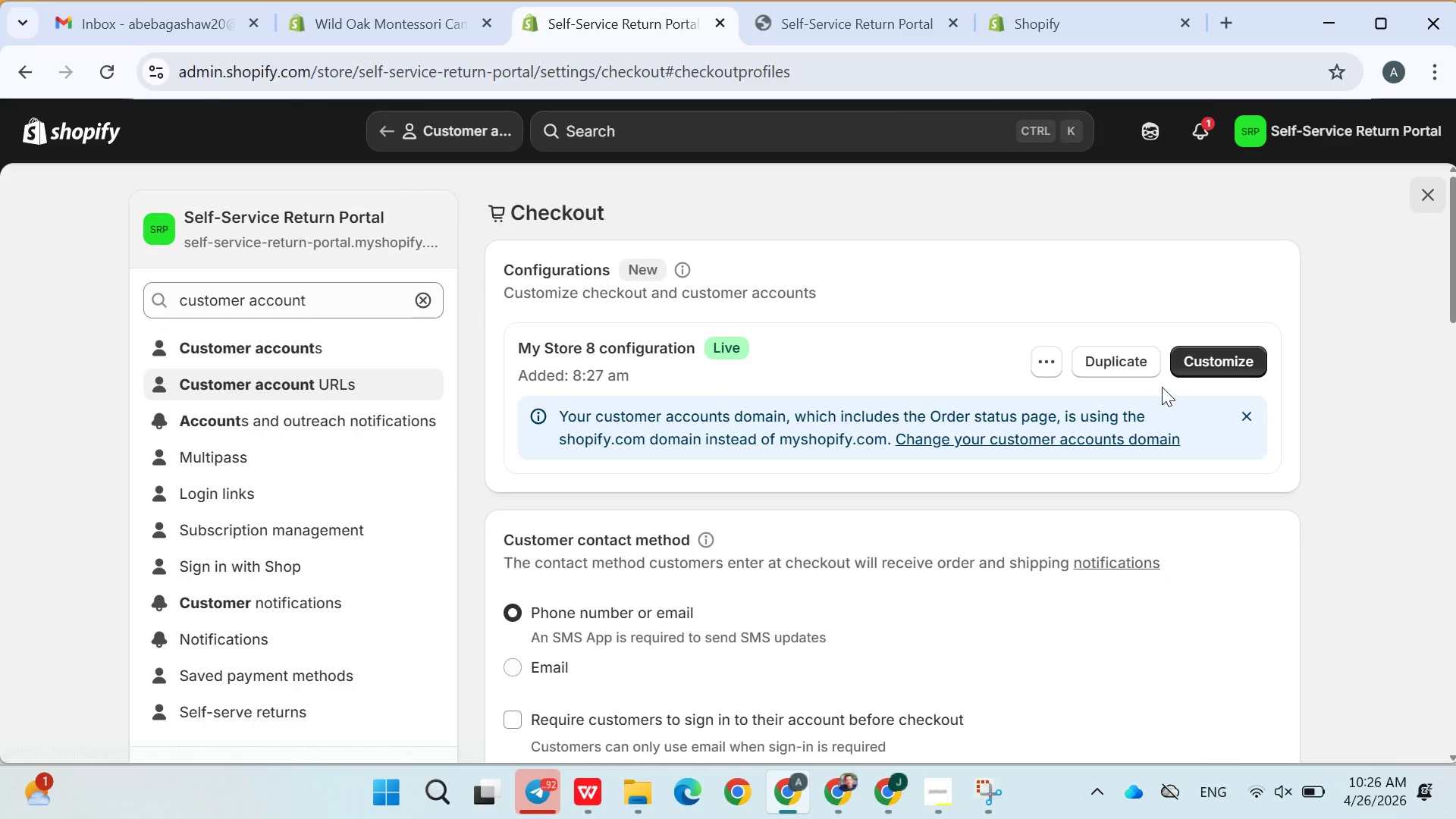 
scroll: coordinate [1087, 452], scroll_direction: none, amount: 0.0
 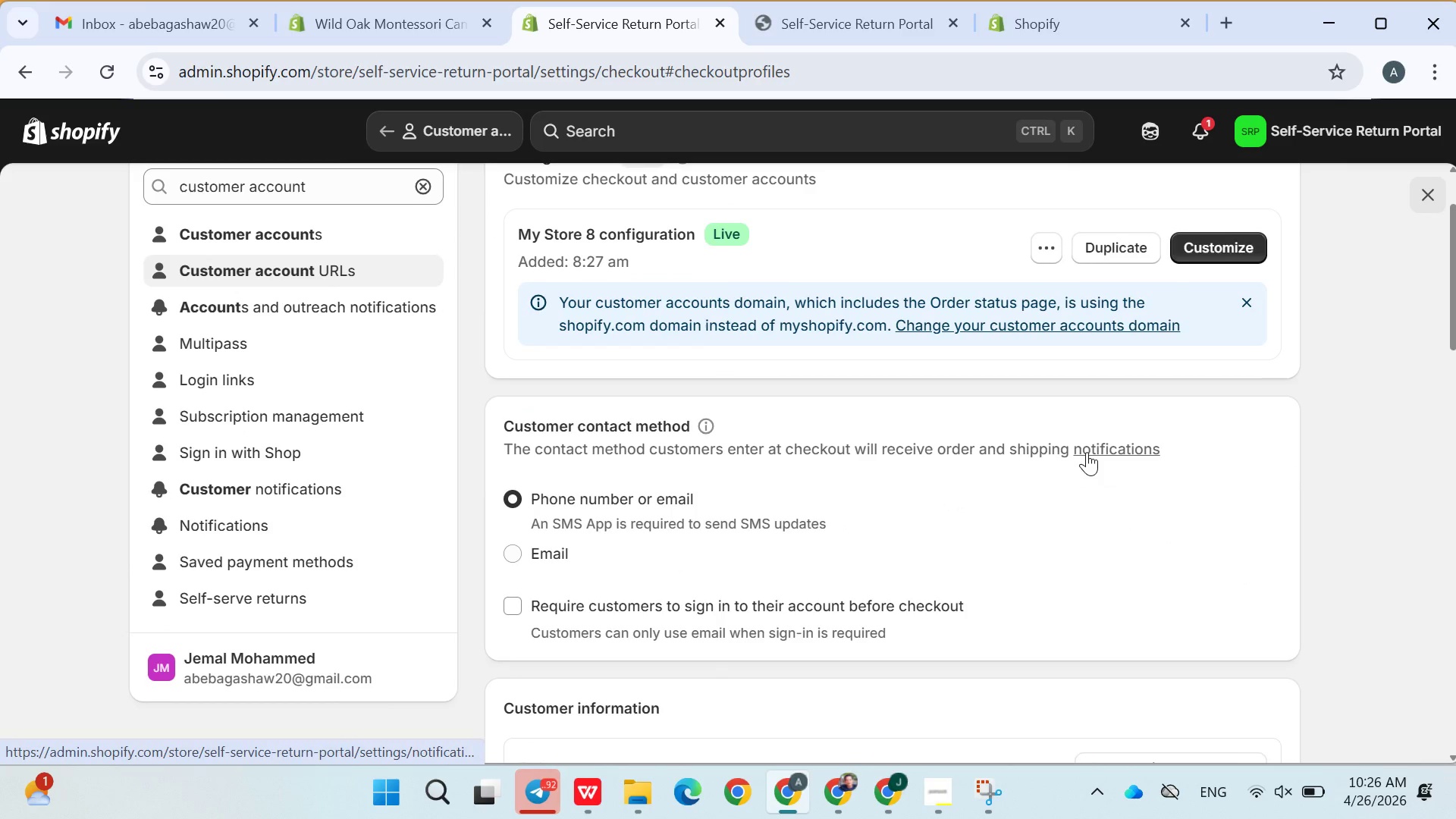 
scroll: coordinate [1072, 457], scroll_direction: down, amount: 6.0
 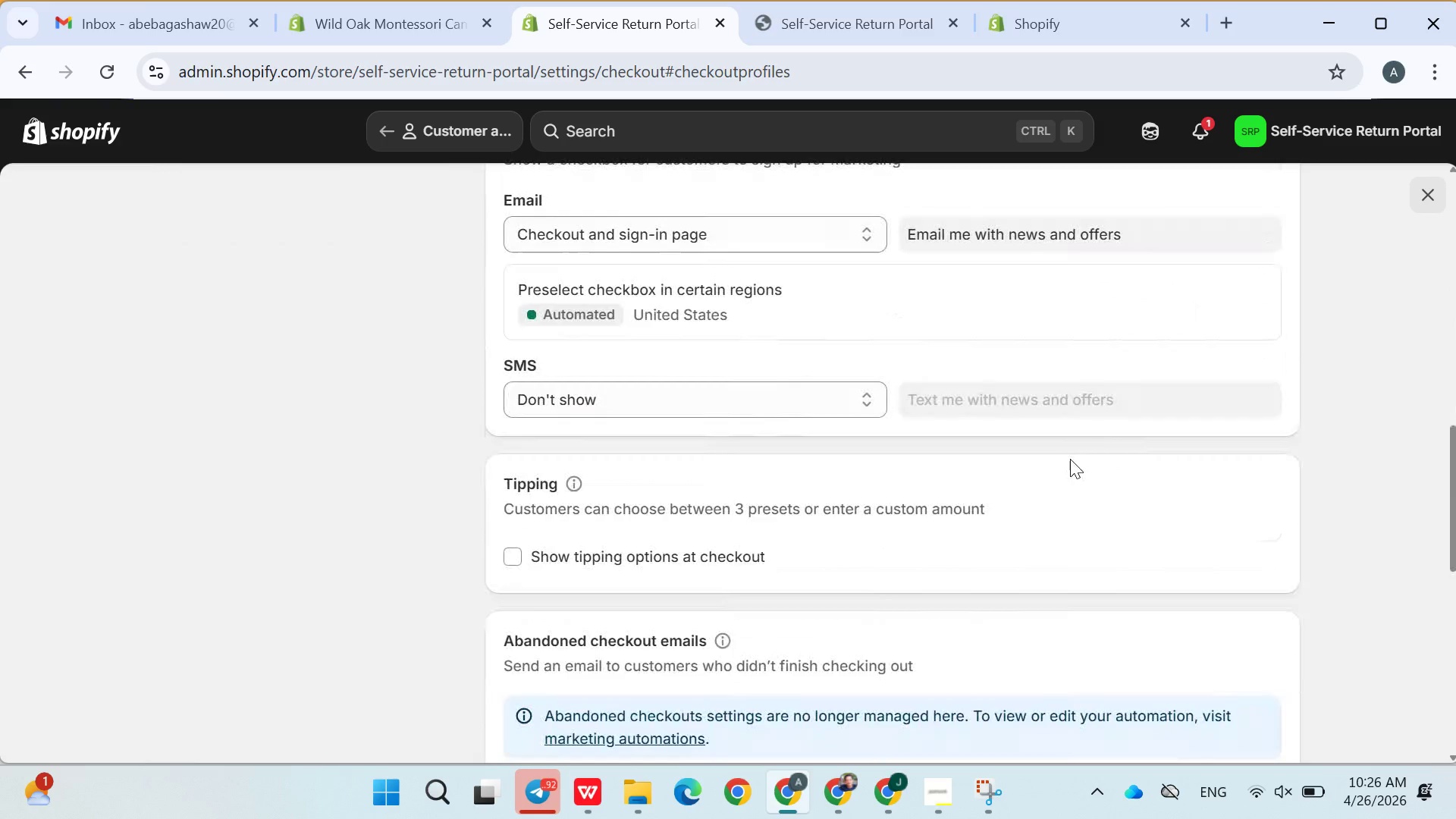 
key(Control+S)
 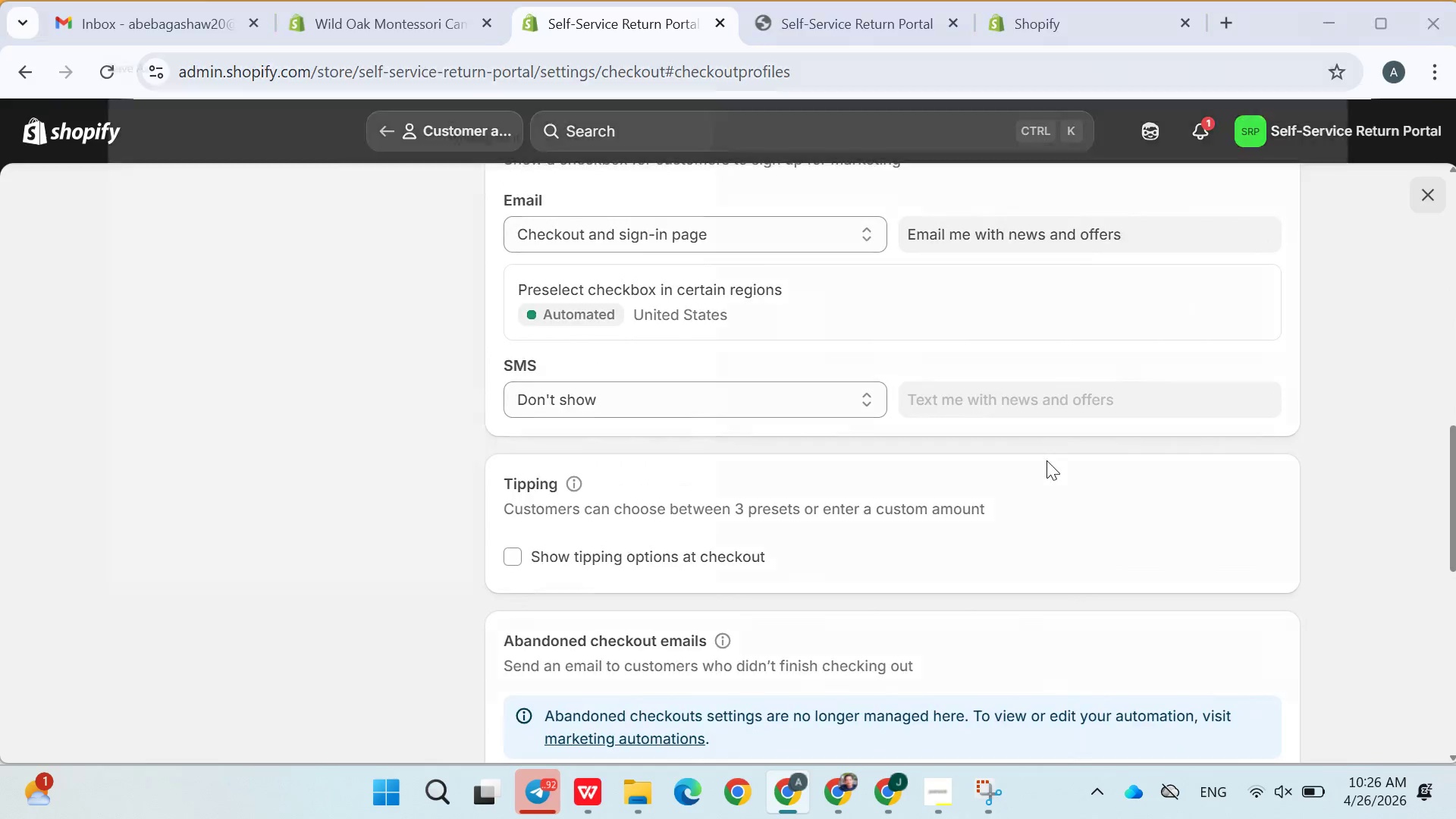 
hold_key(key=ControlLeft, duration=0.38)
 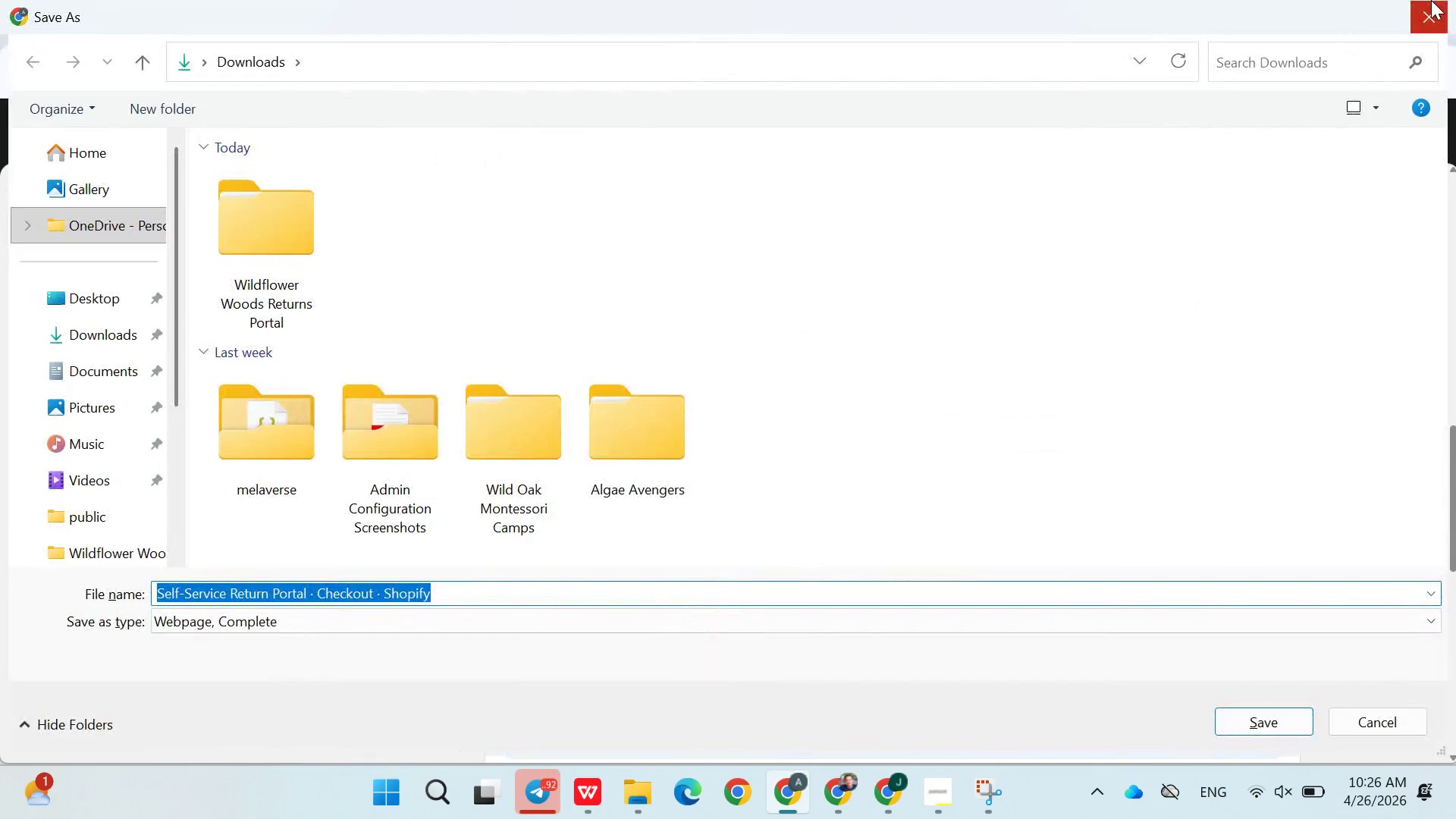 
left_click([1431, 0])
 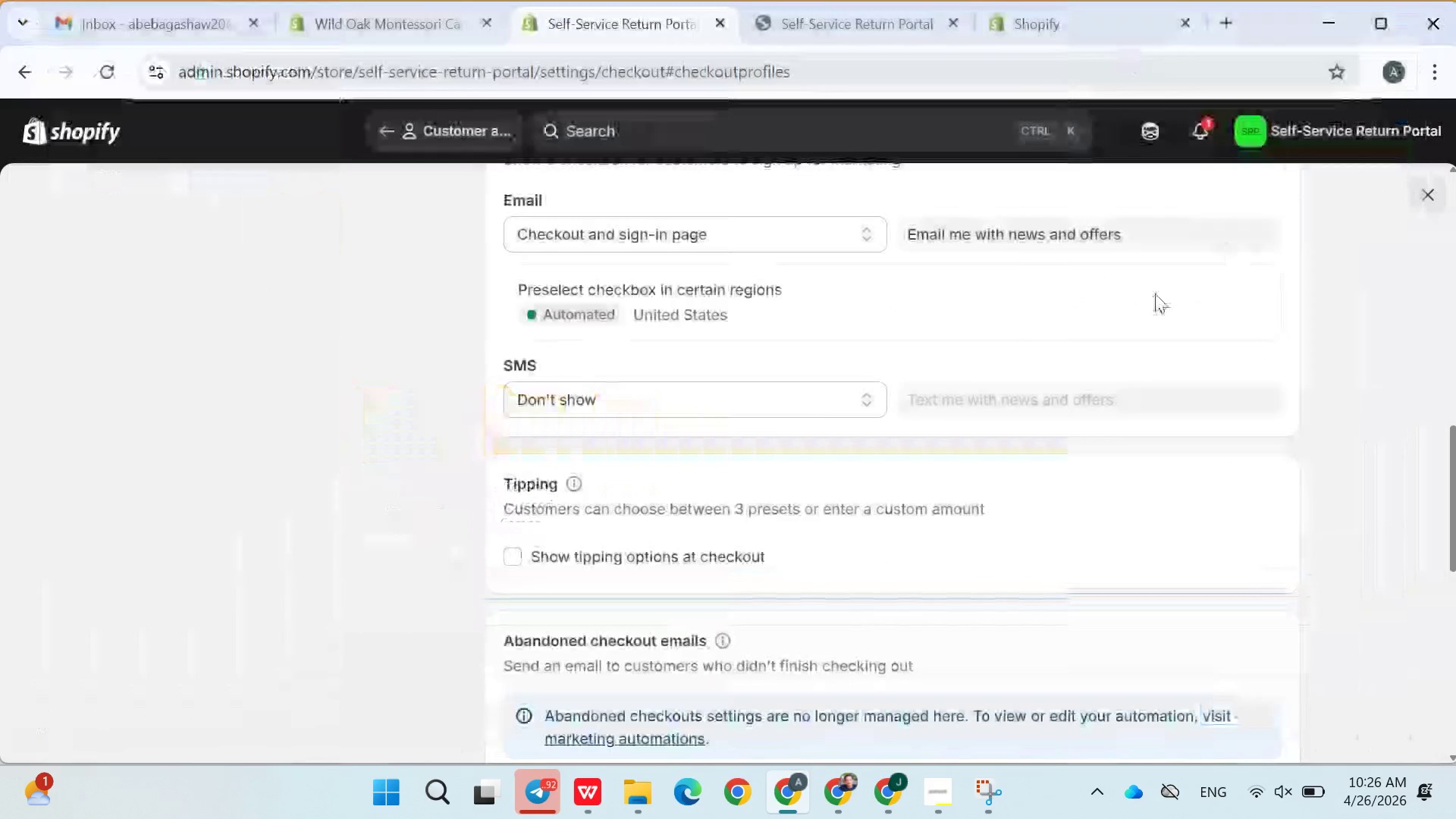 
key(Control+F)
 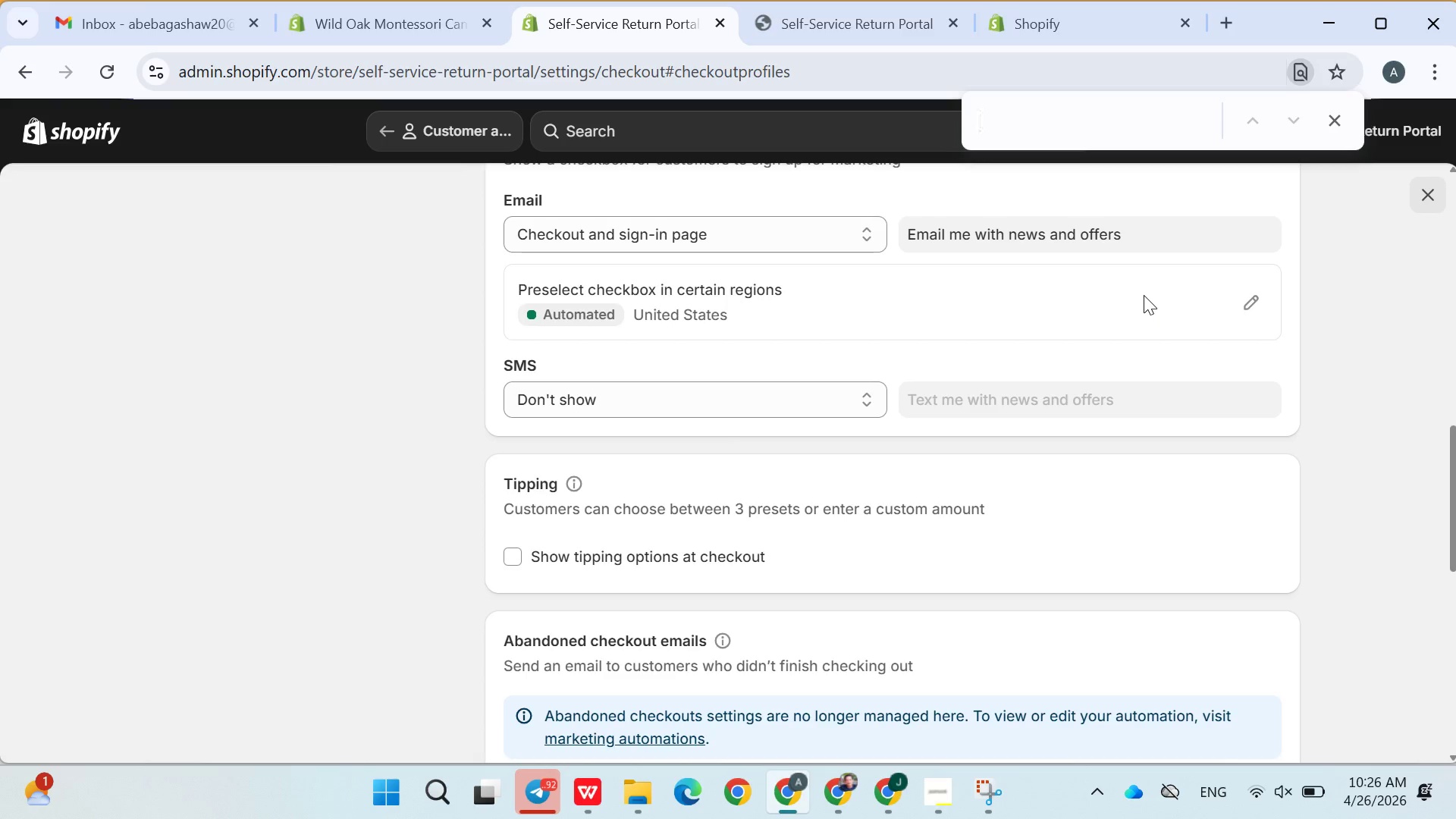 
type(reason)
 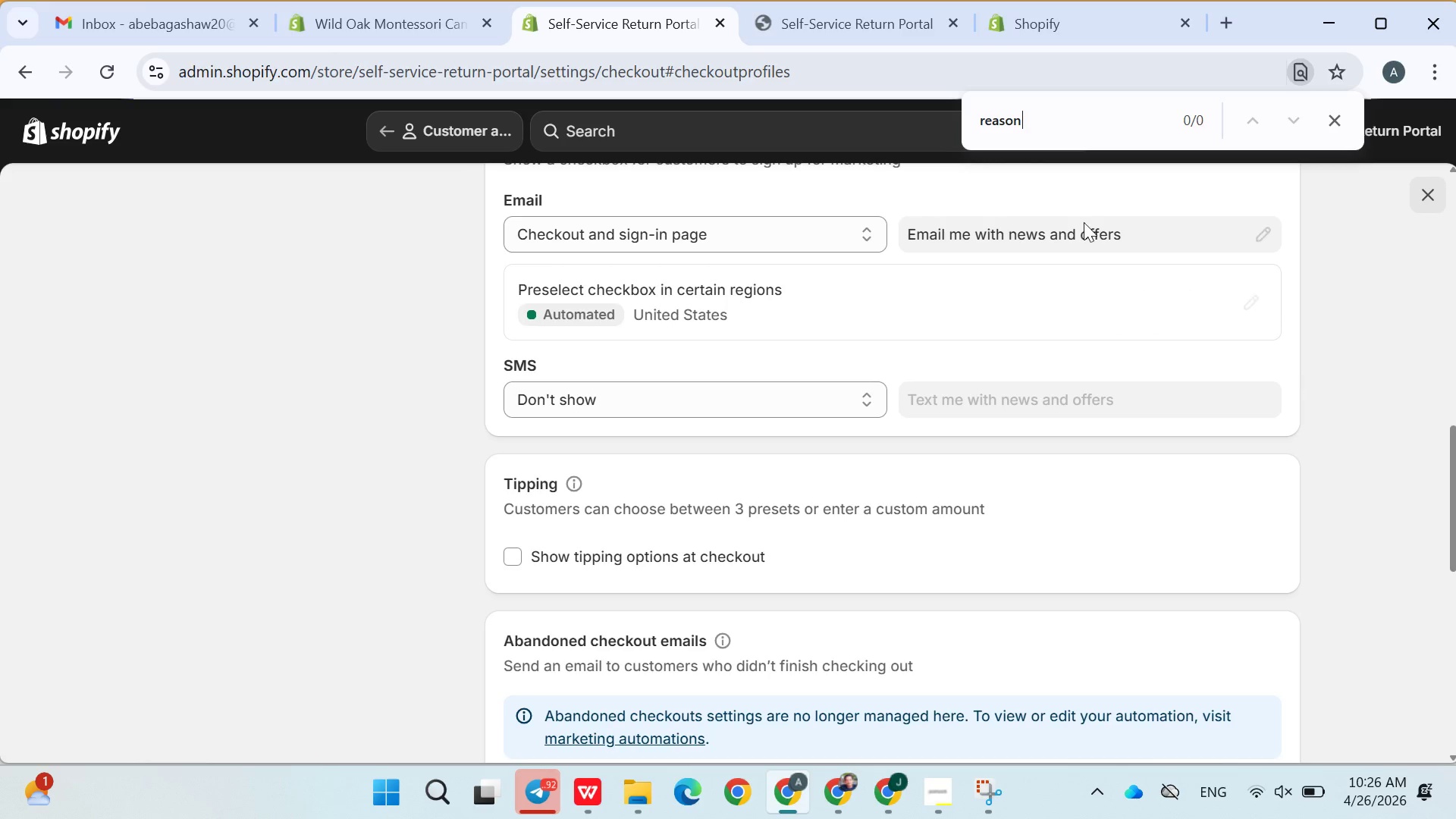 
left_click([995, 118])
 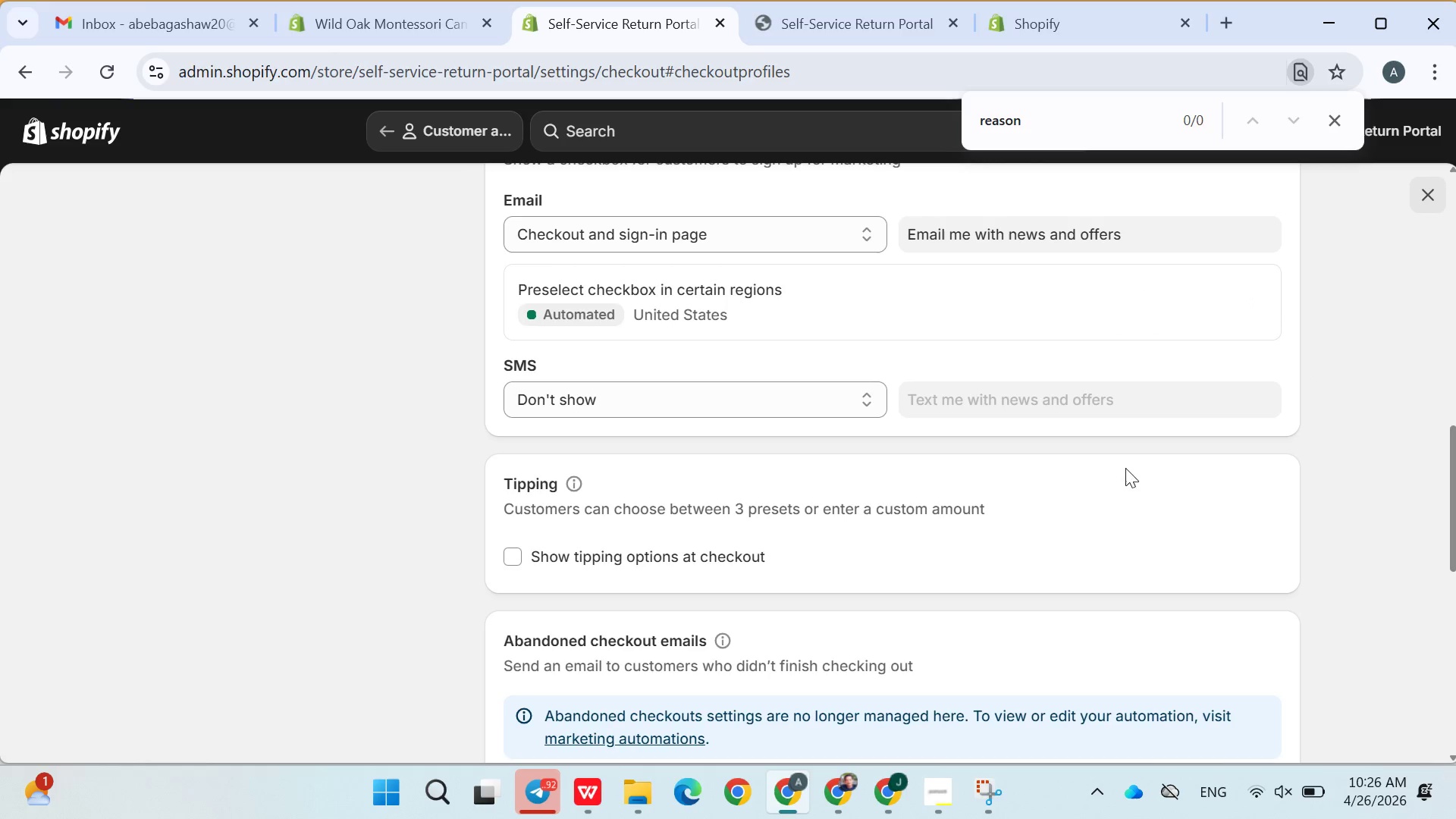 
left_click([1229, 516])
 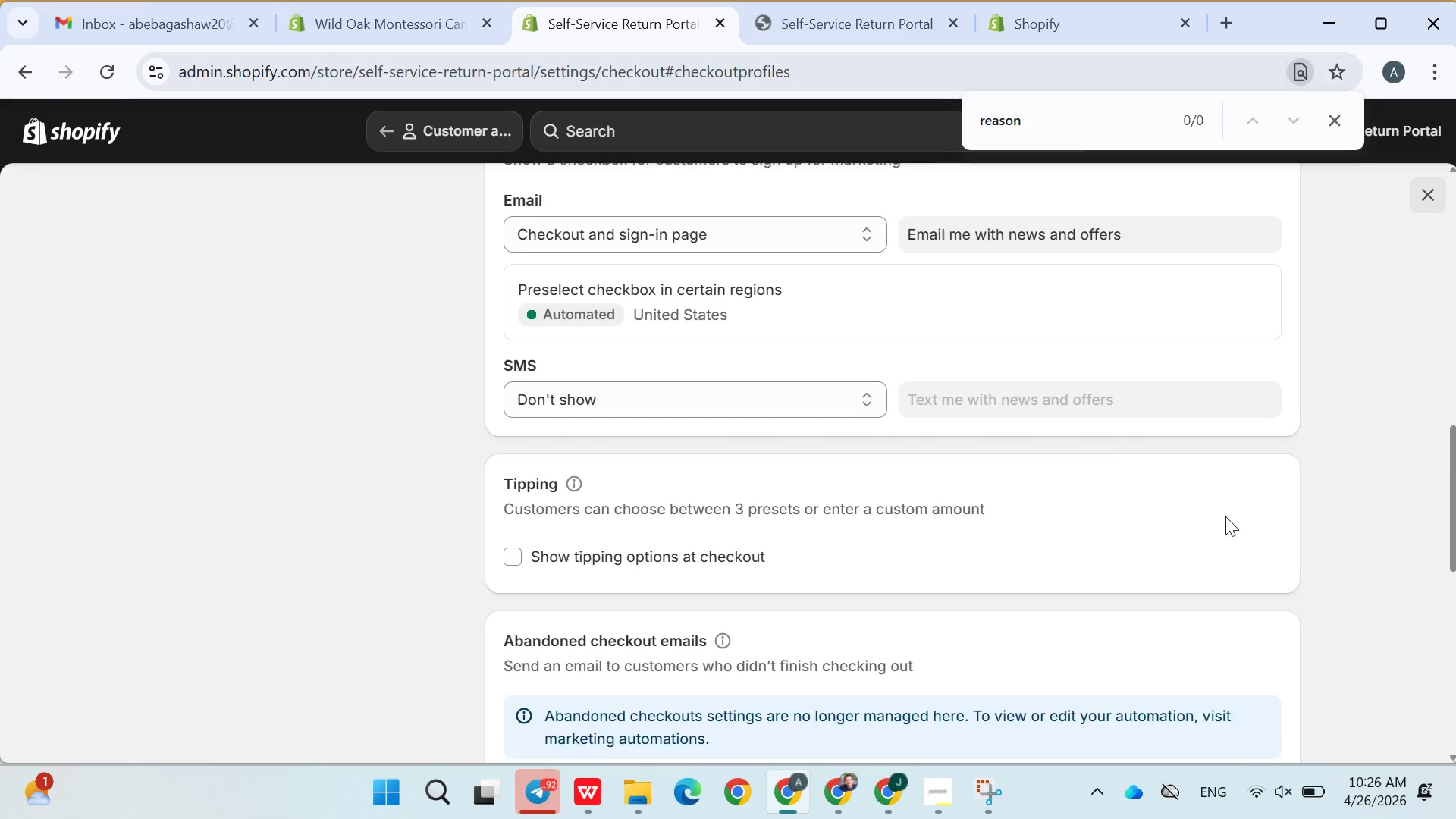 
scroll: coordinate [1221, 518], scroll_direction: down, amount: 3.0
 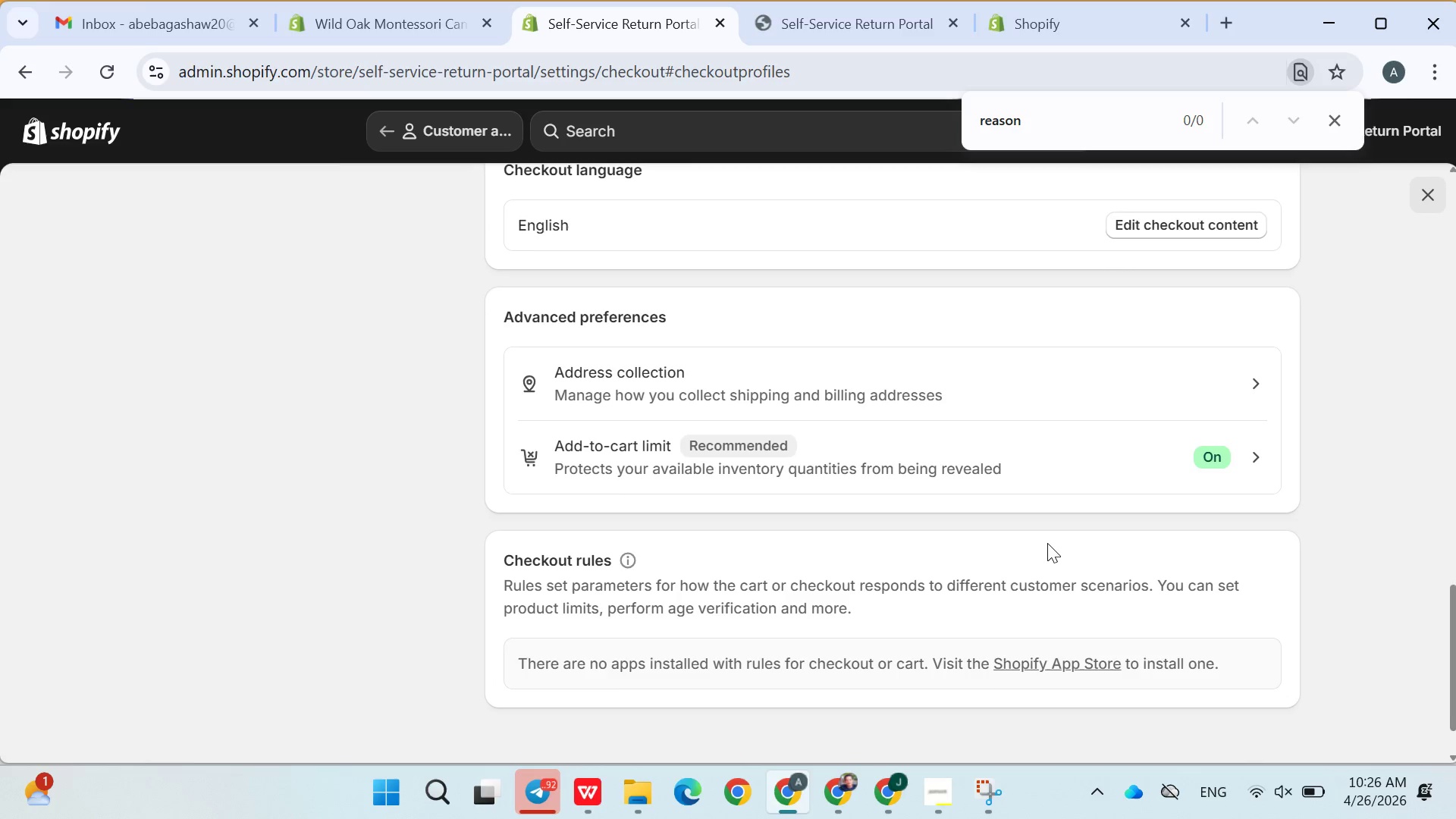 
wait(9.3)
 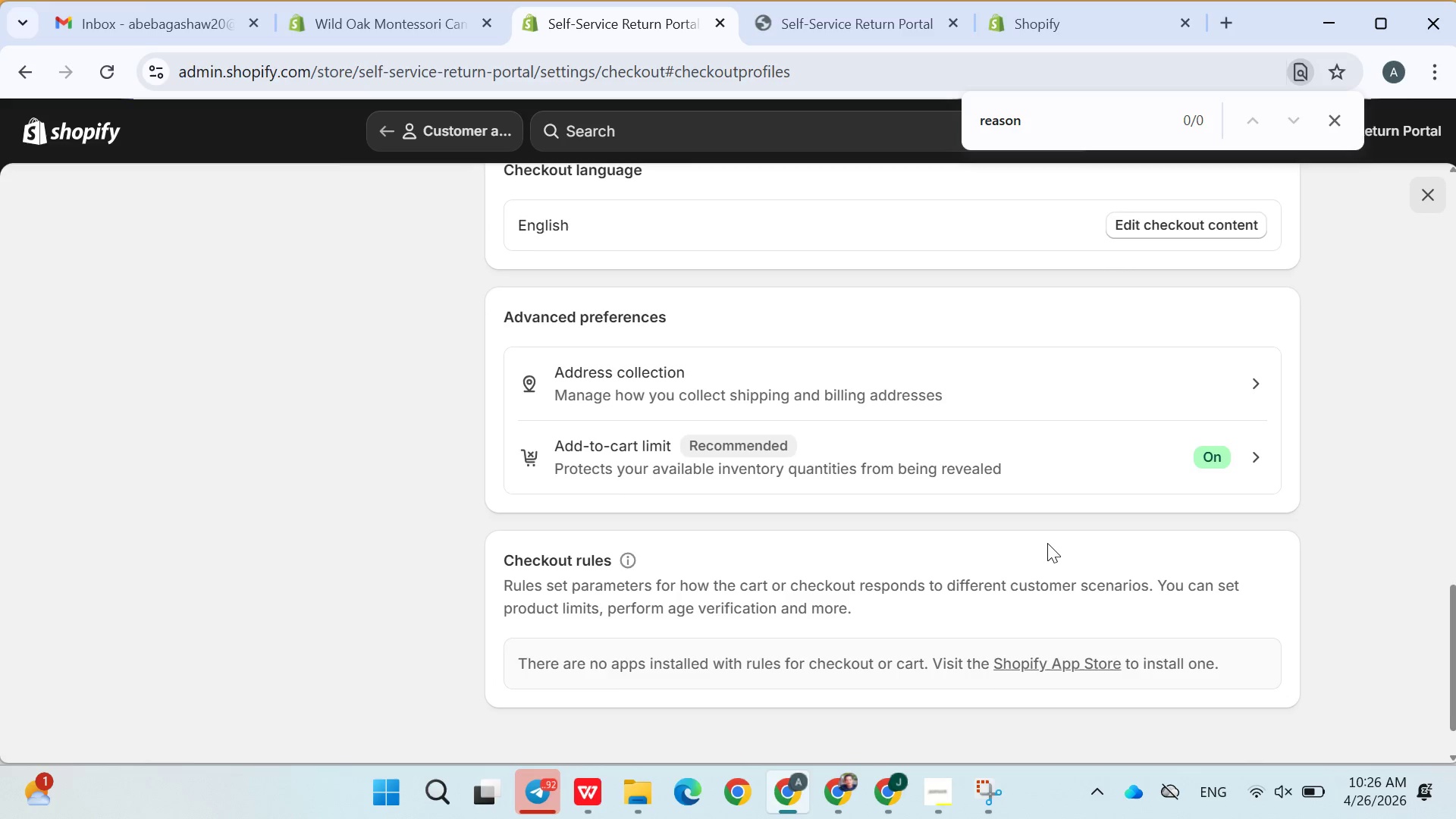 
scroll: coordinate [981, 581], scroll_direction: up, amount: 10.0
 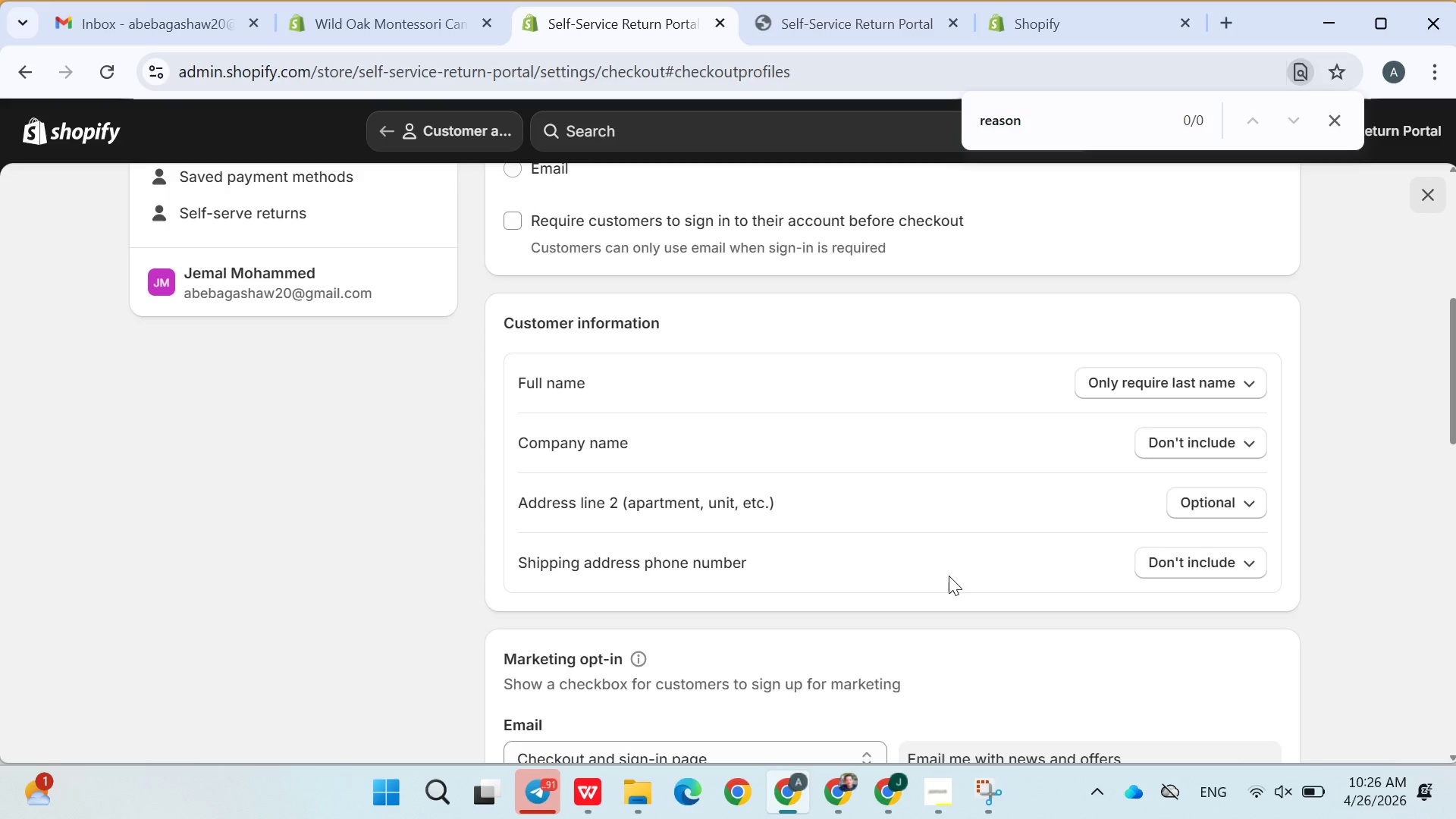 
wait(17.55)
 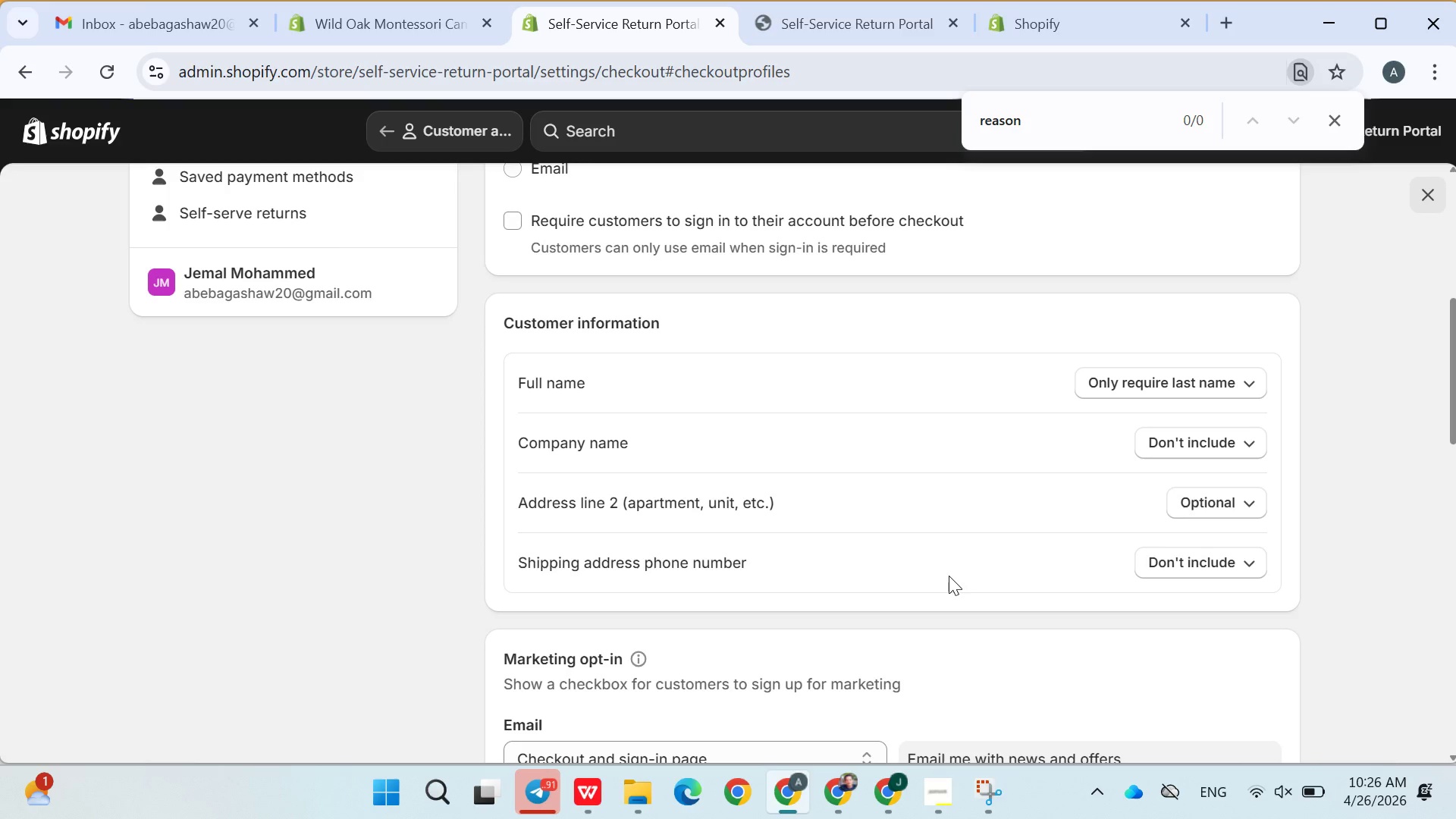 
scroll: coordinate [878, 555], scroll_direction: up, amount: 9.0
 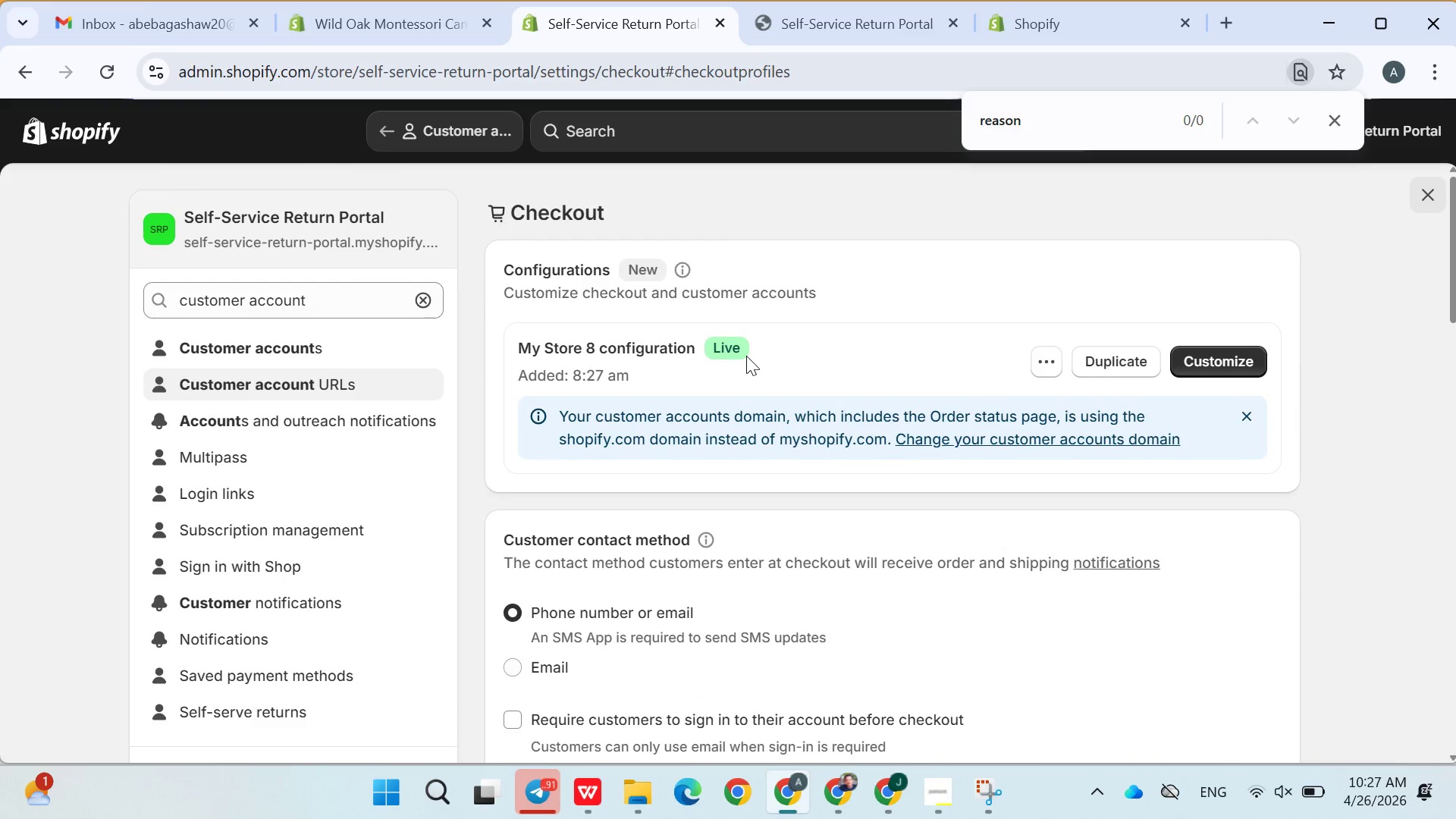 
left_click([1049, 362])
 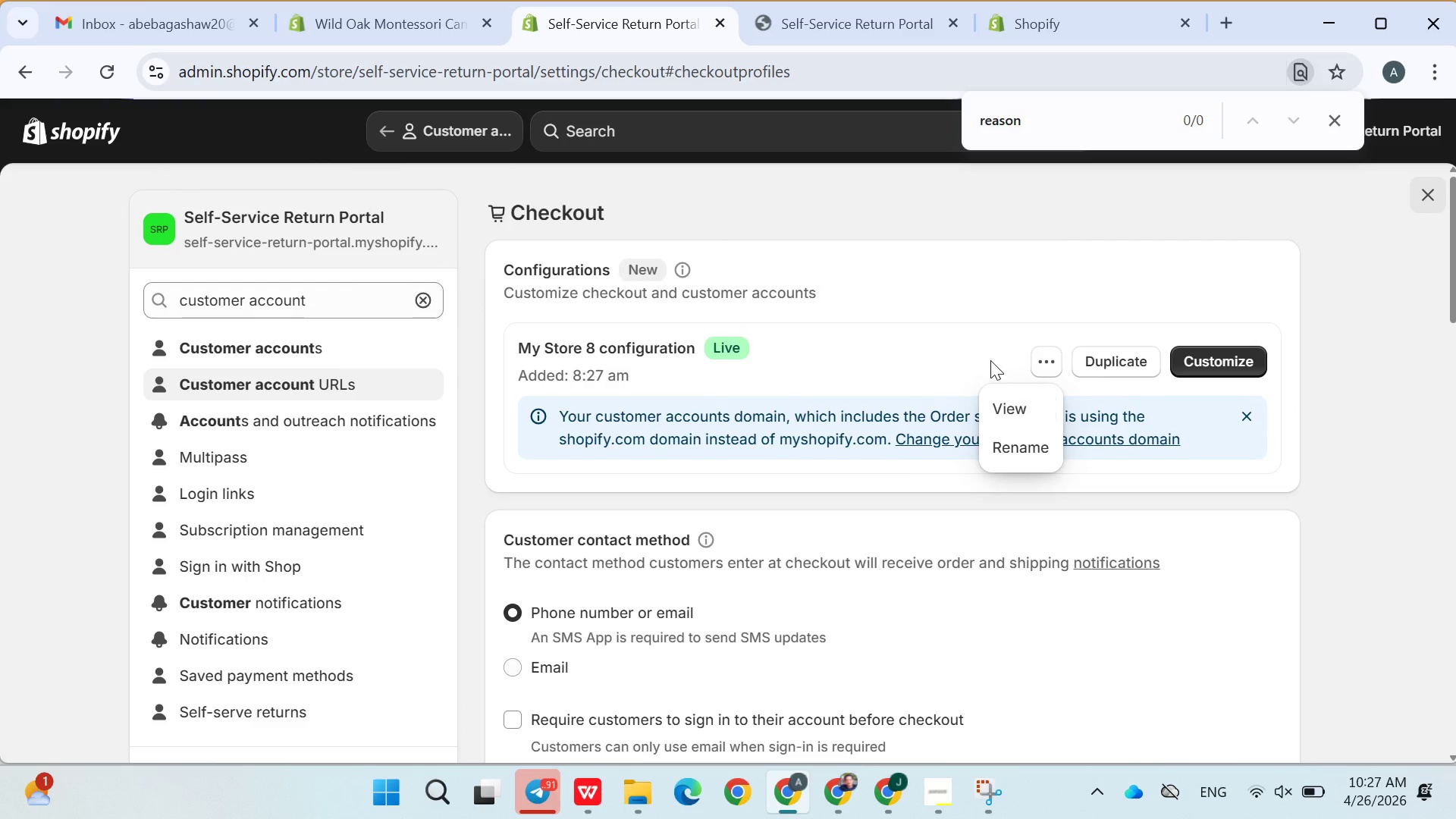 
left_click([989, 358])
 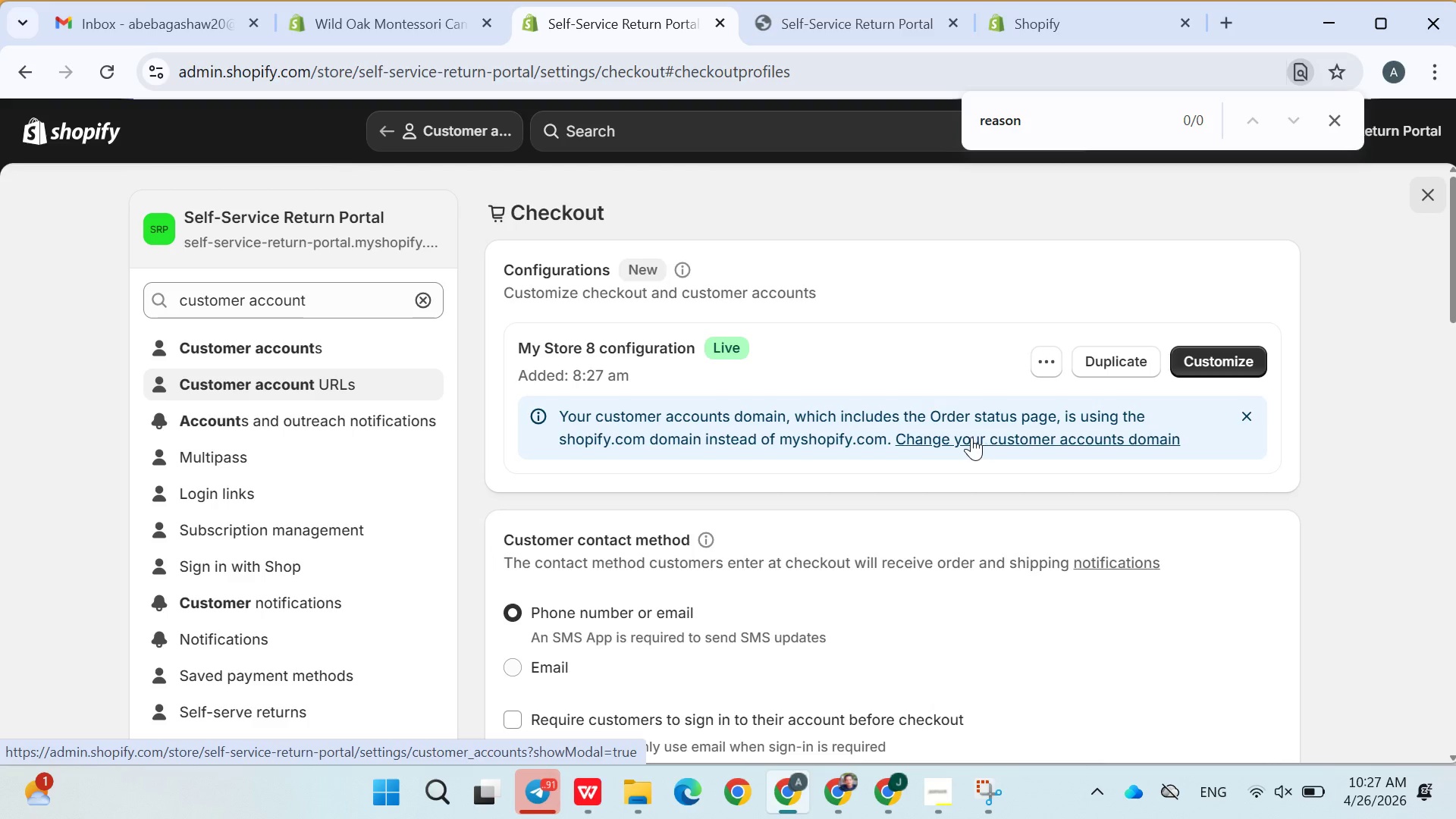 
wait(5.66)
 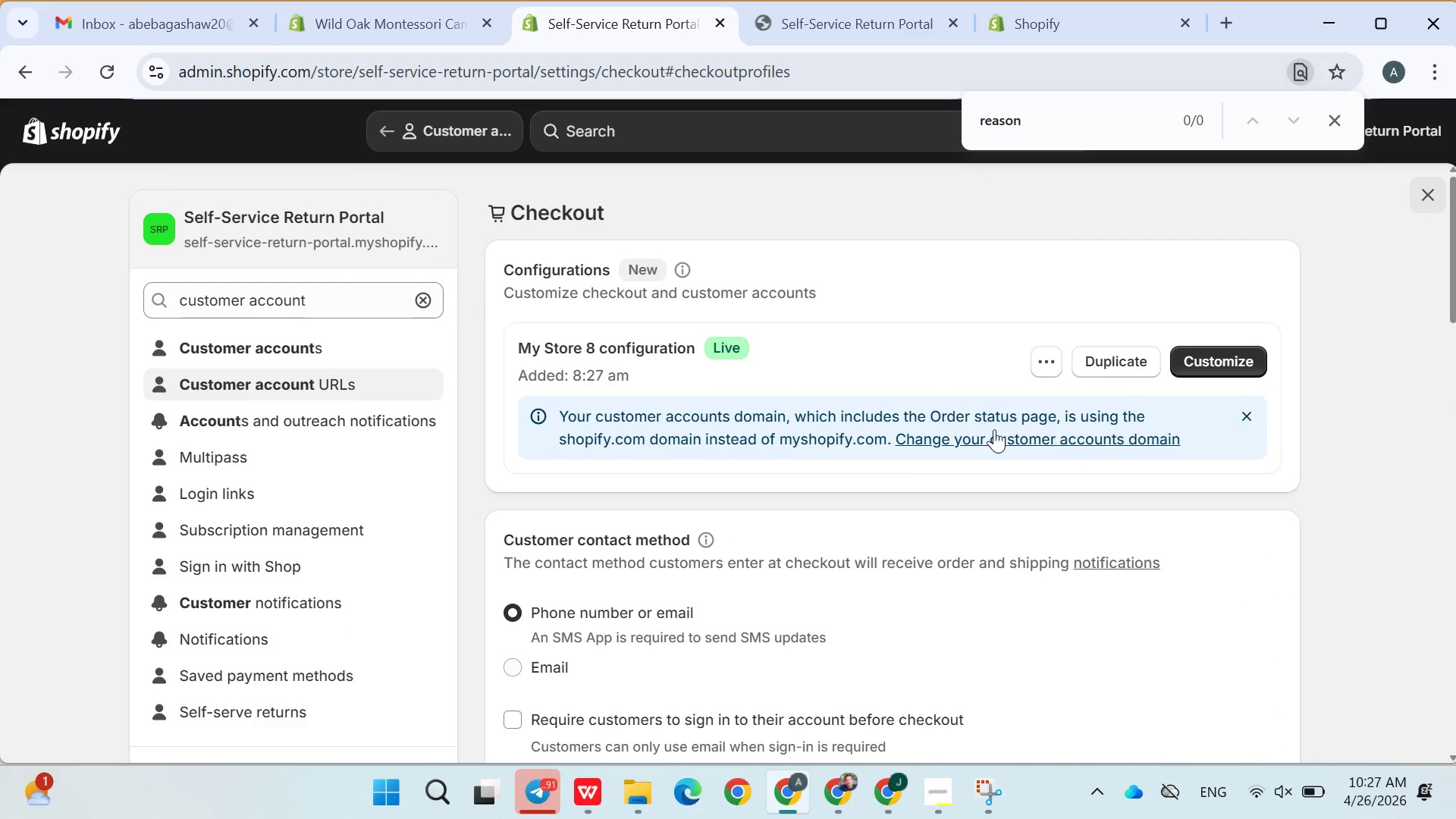 
left_click([631, 268])
 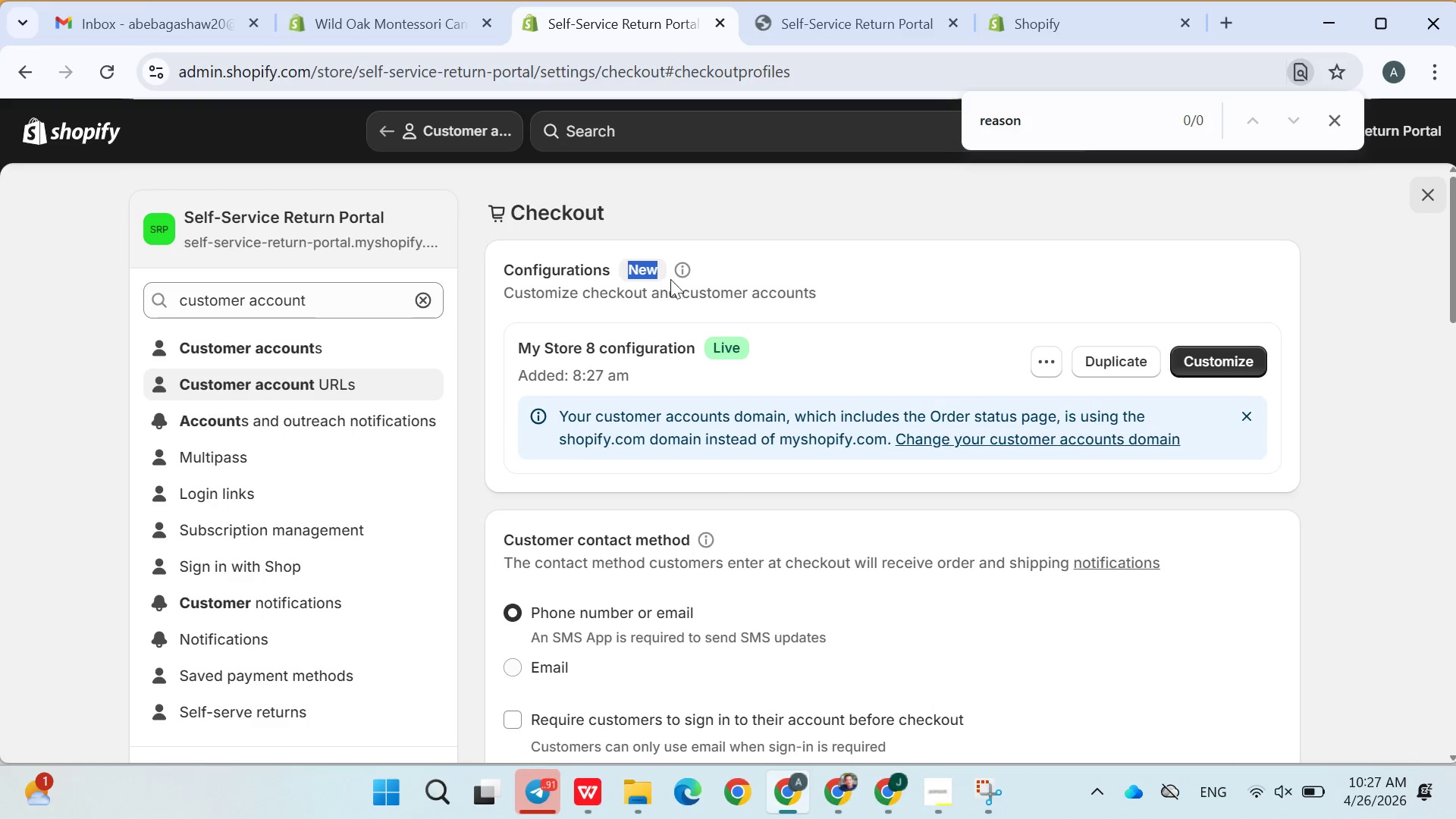 
mouse_move([667, 295])
 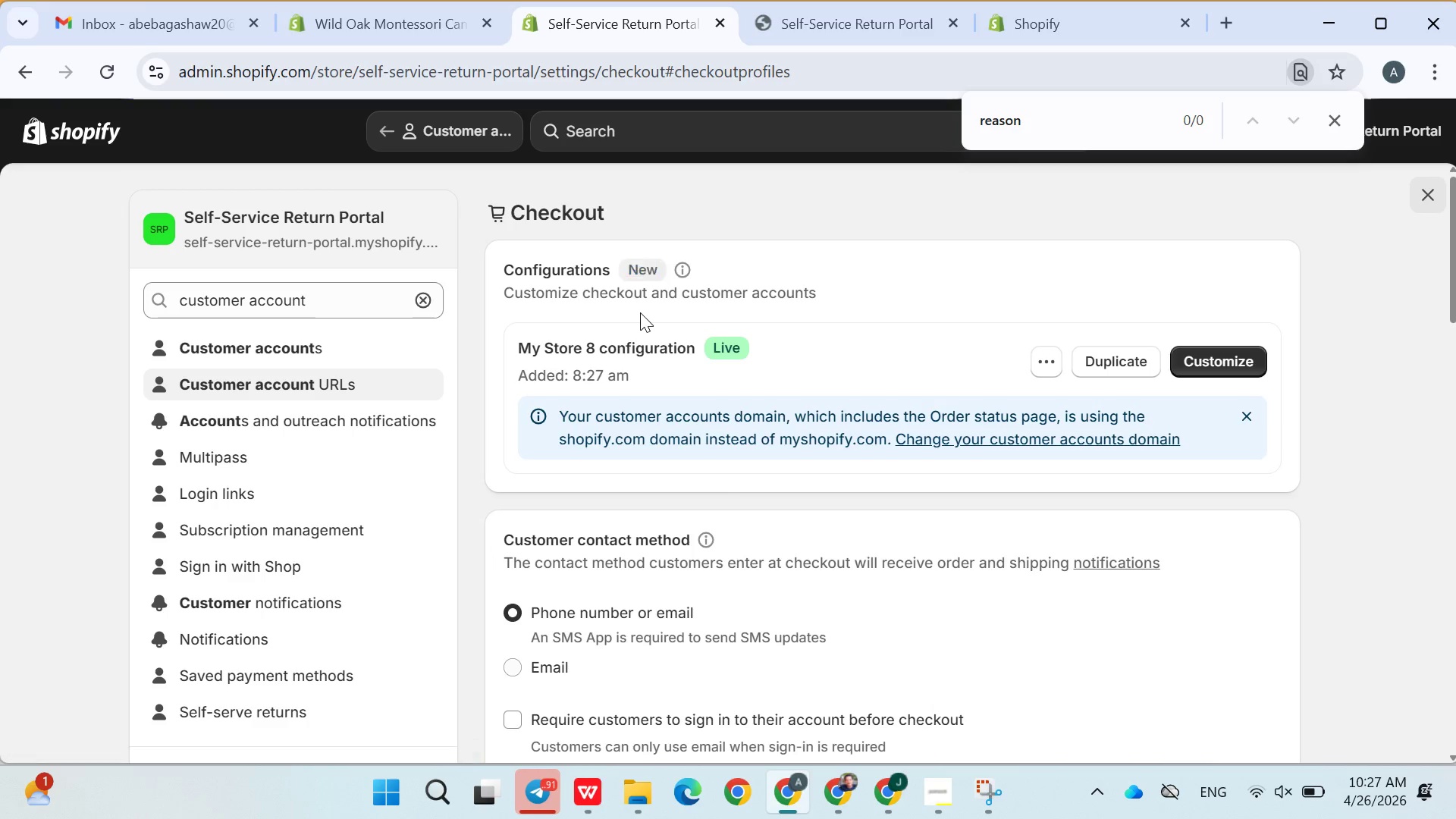 
left_click([640, 312])
 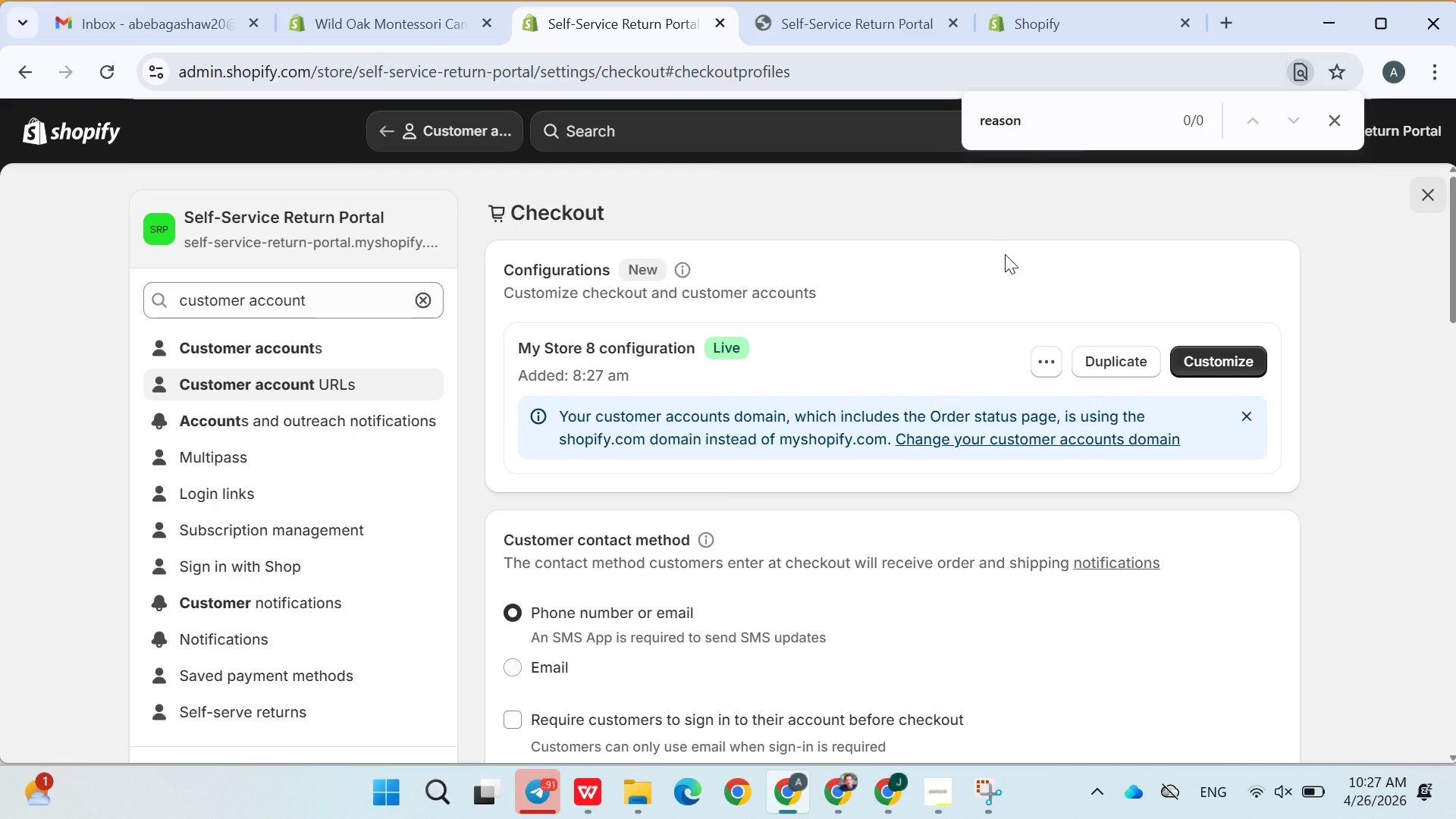 
wait(9.05)
 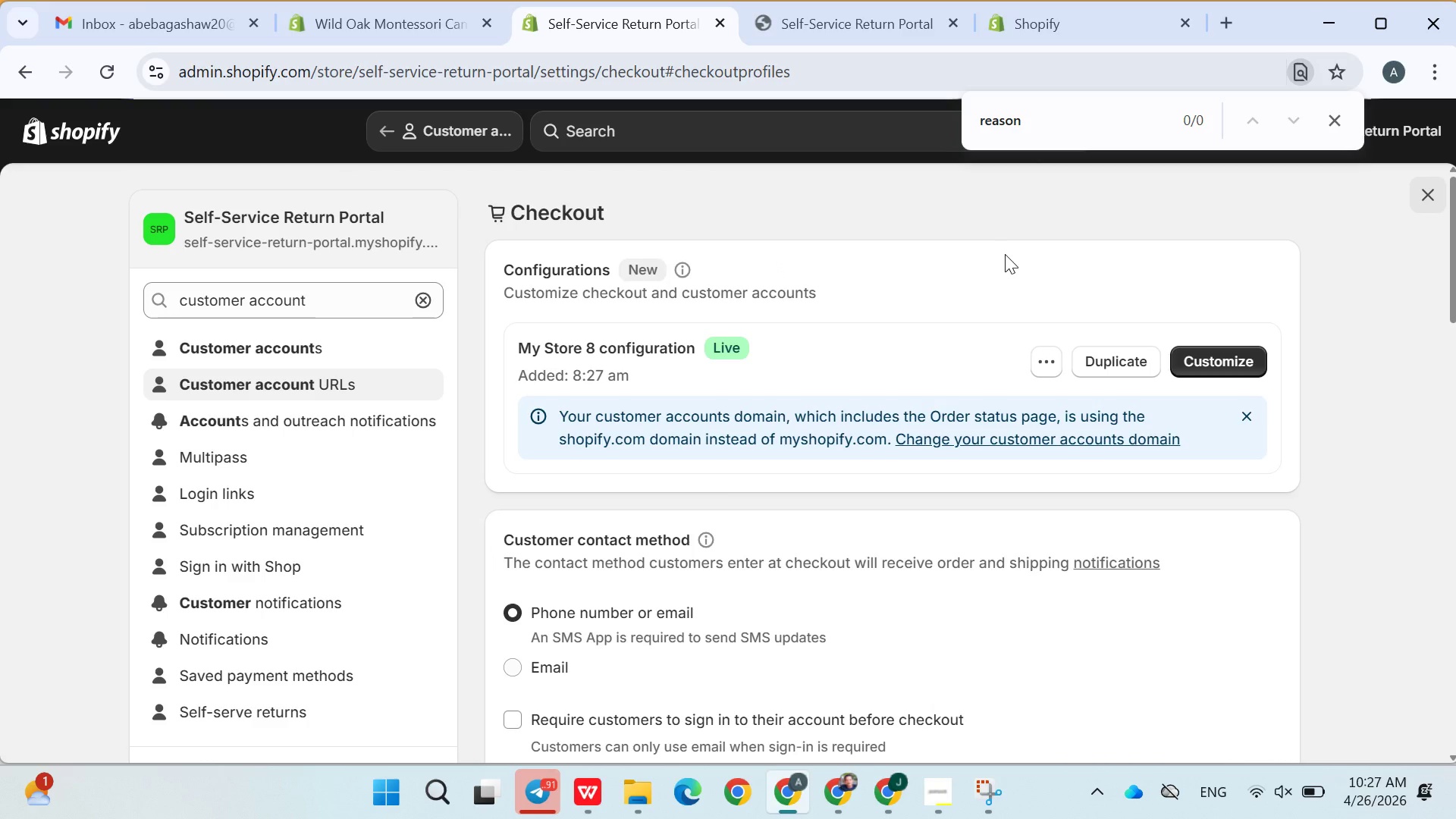 
left_click([1238, 416])
 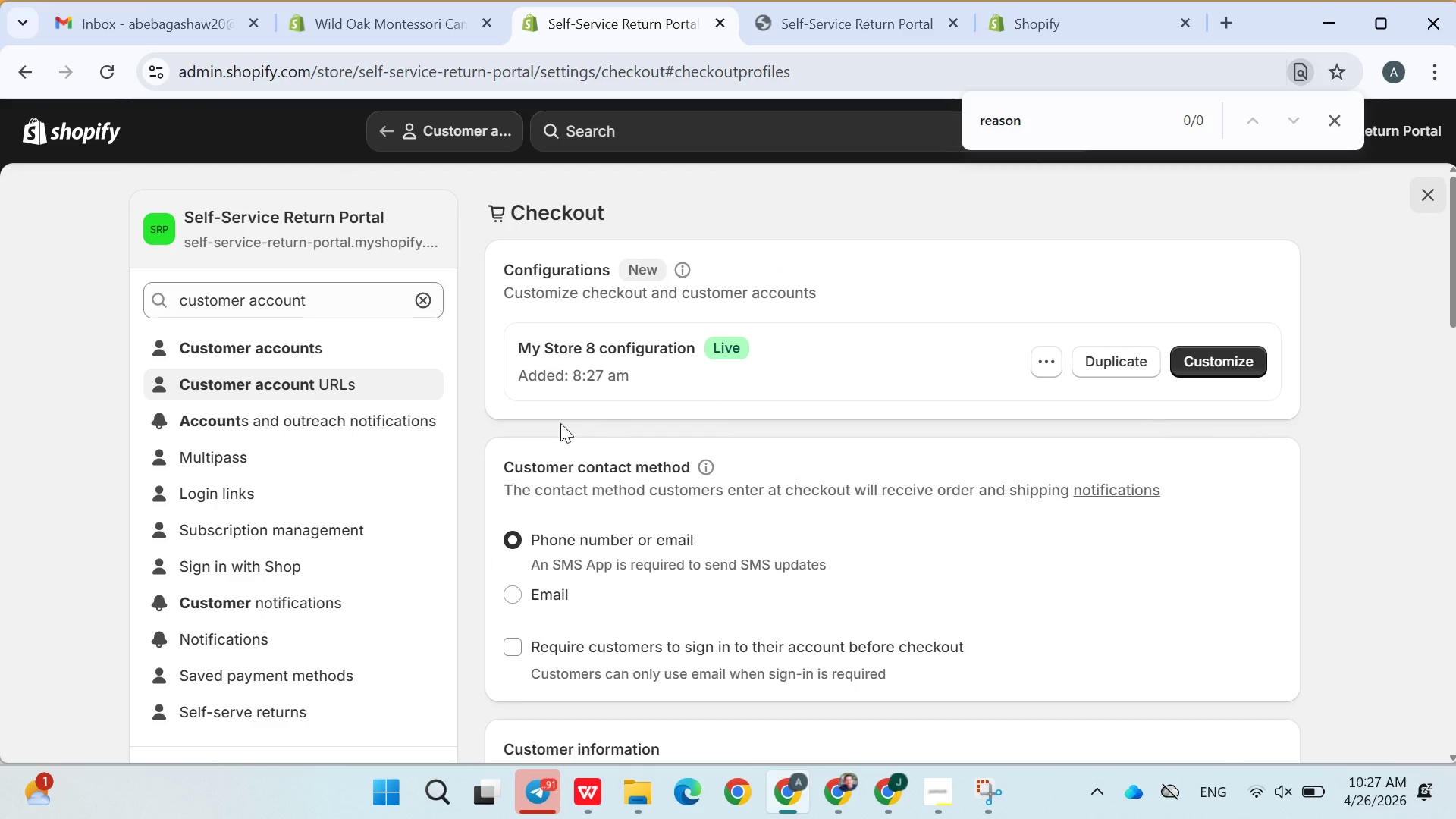 
scroll: coordinate [882, 497], scroll_direction: down, amount: 4.0
 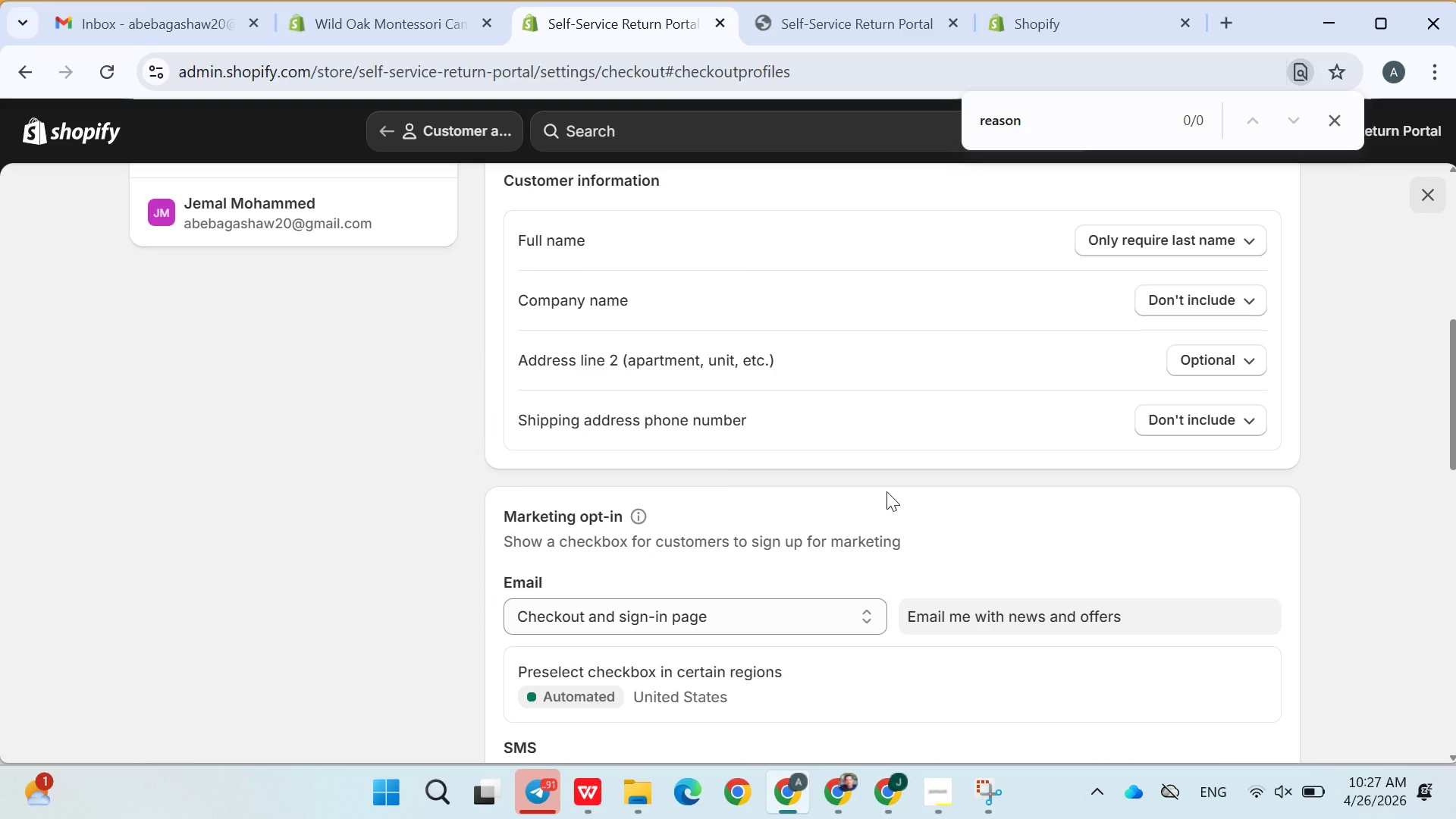 
mouse_move([1169, 240])
 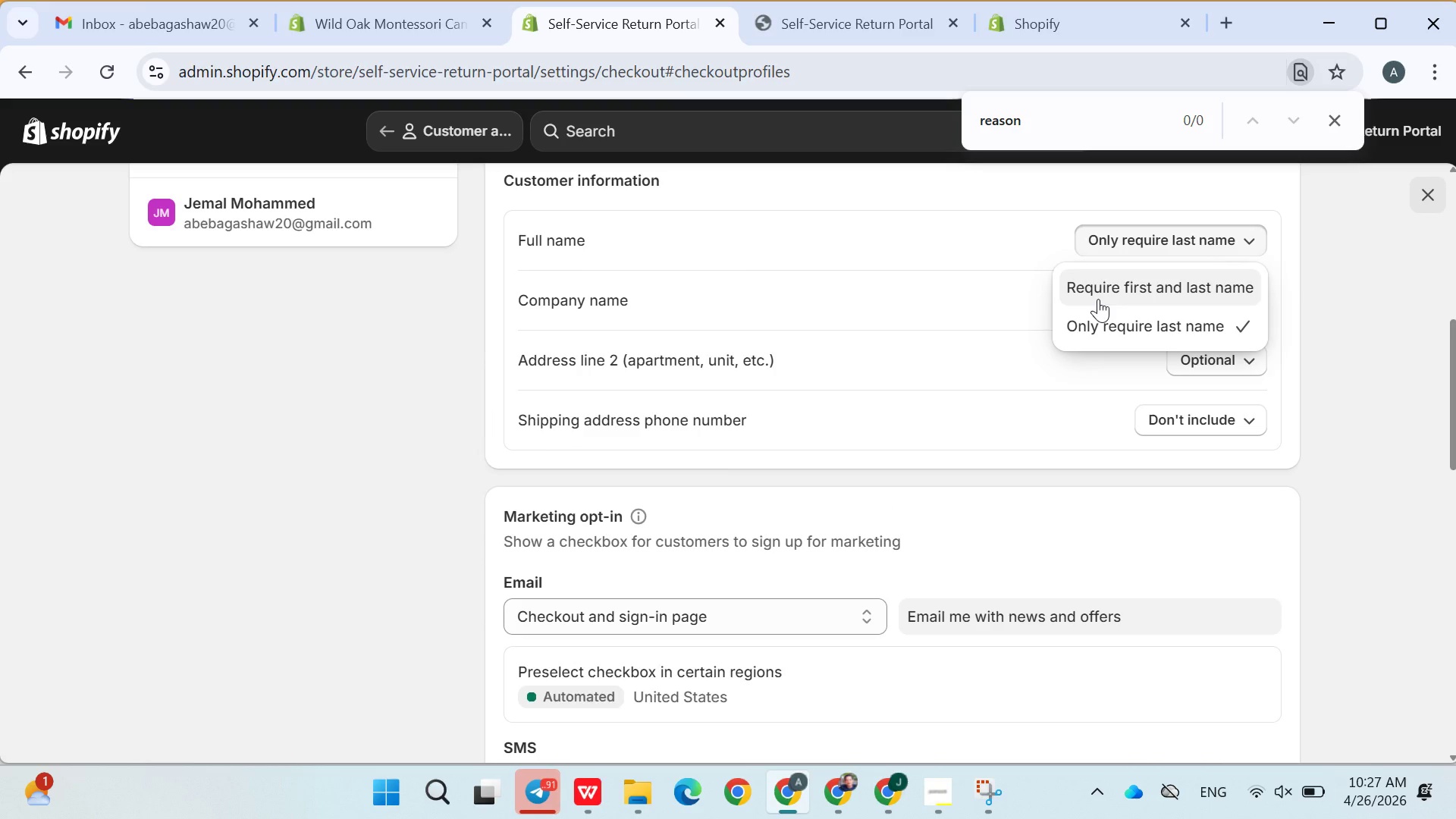 
left_click([1098, 299])
 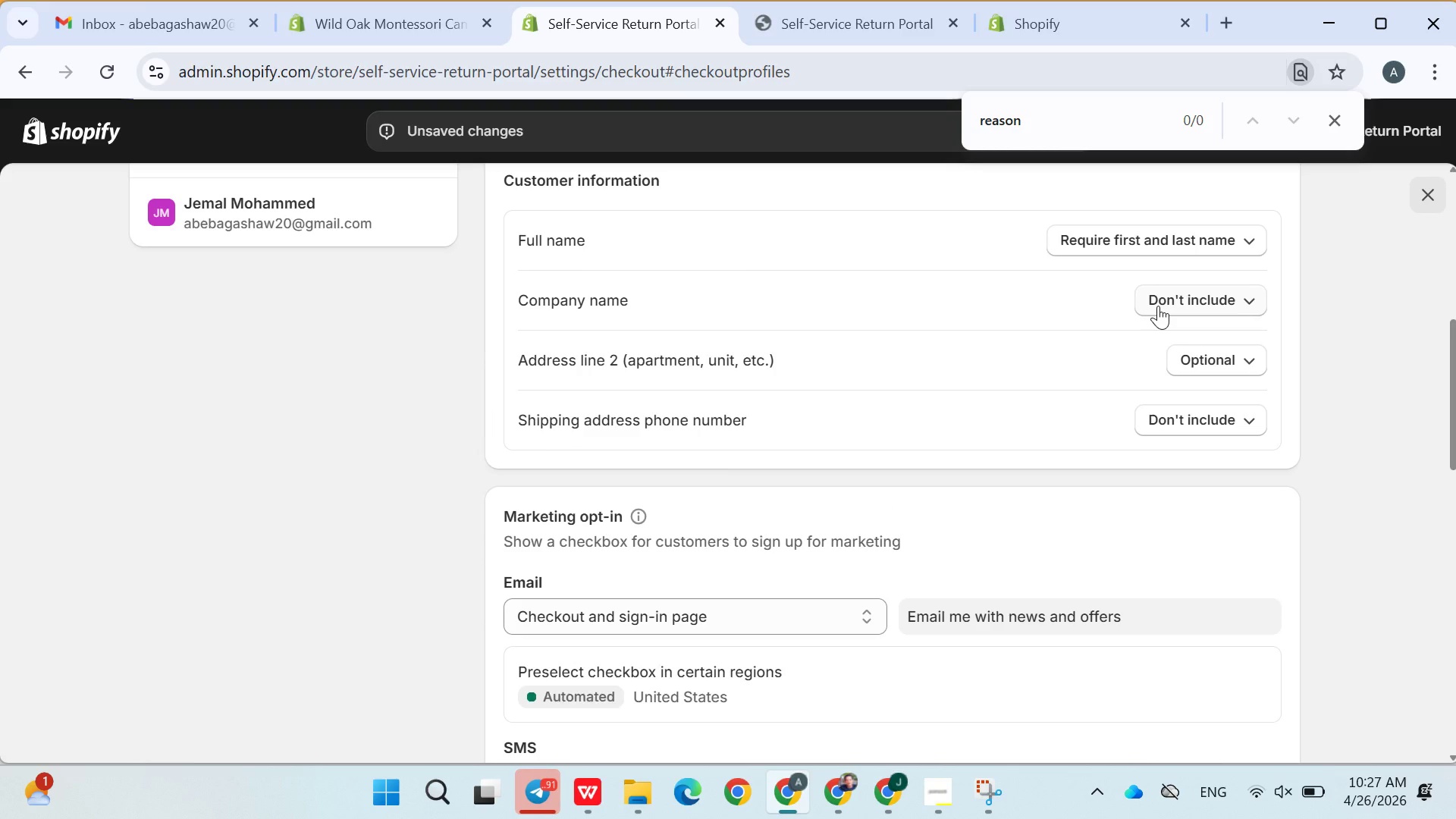 
left_click([1167, 309])
 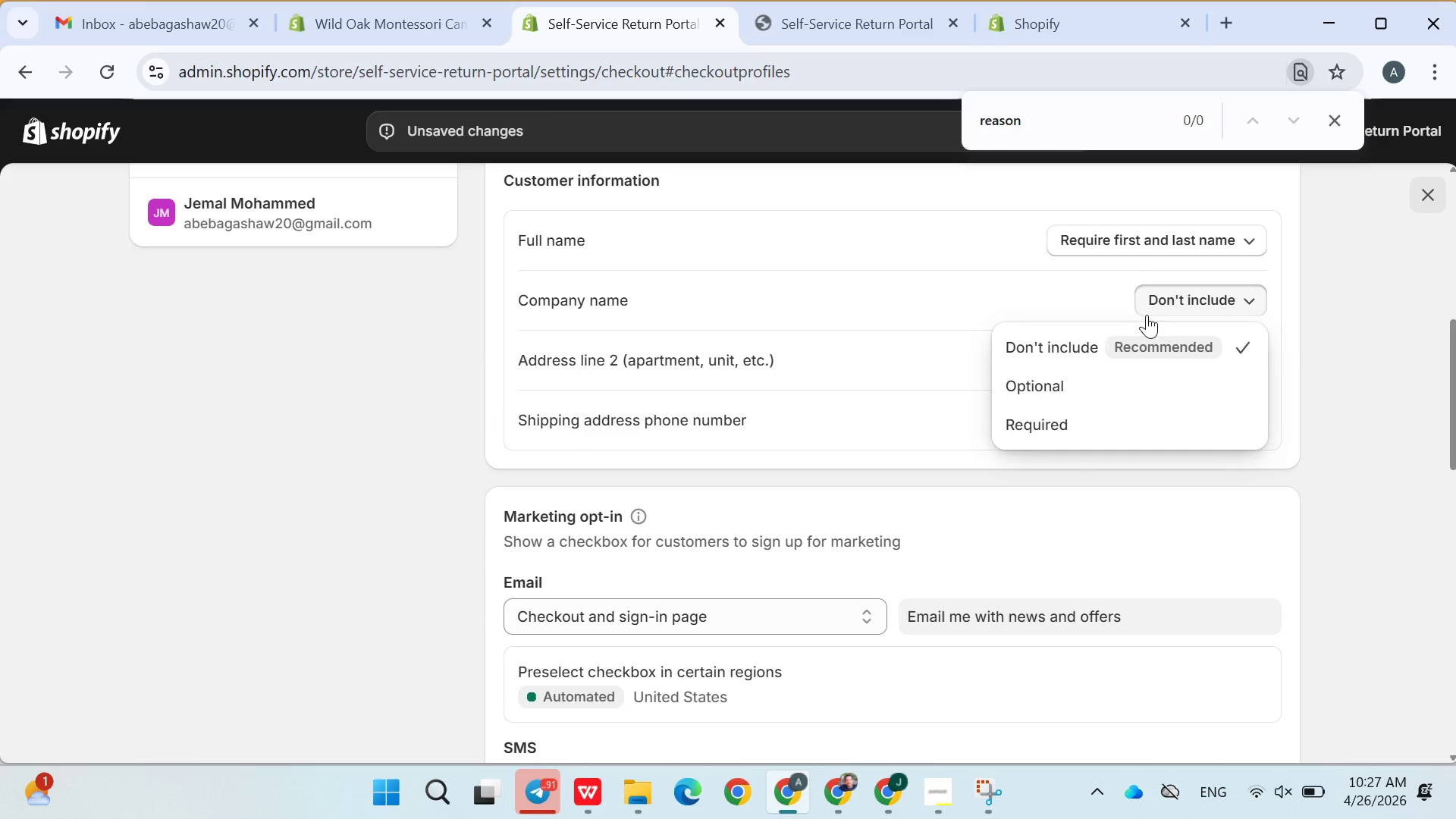 
left_click([1134, 315])
 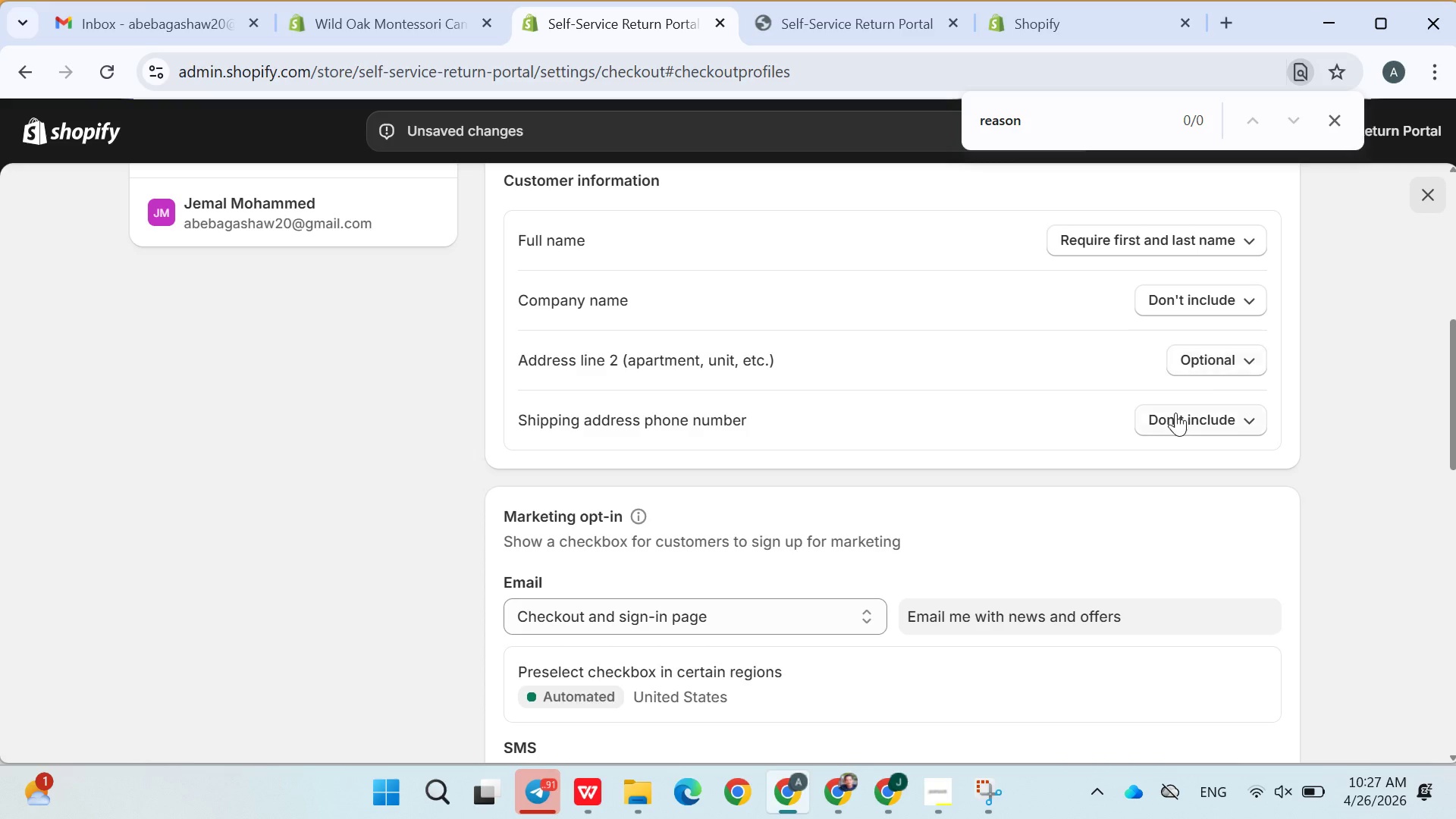 
left_click([1176, 415])
 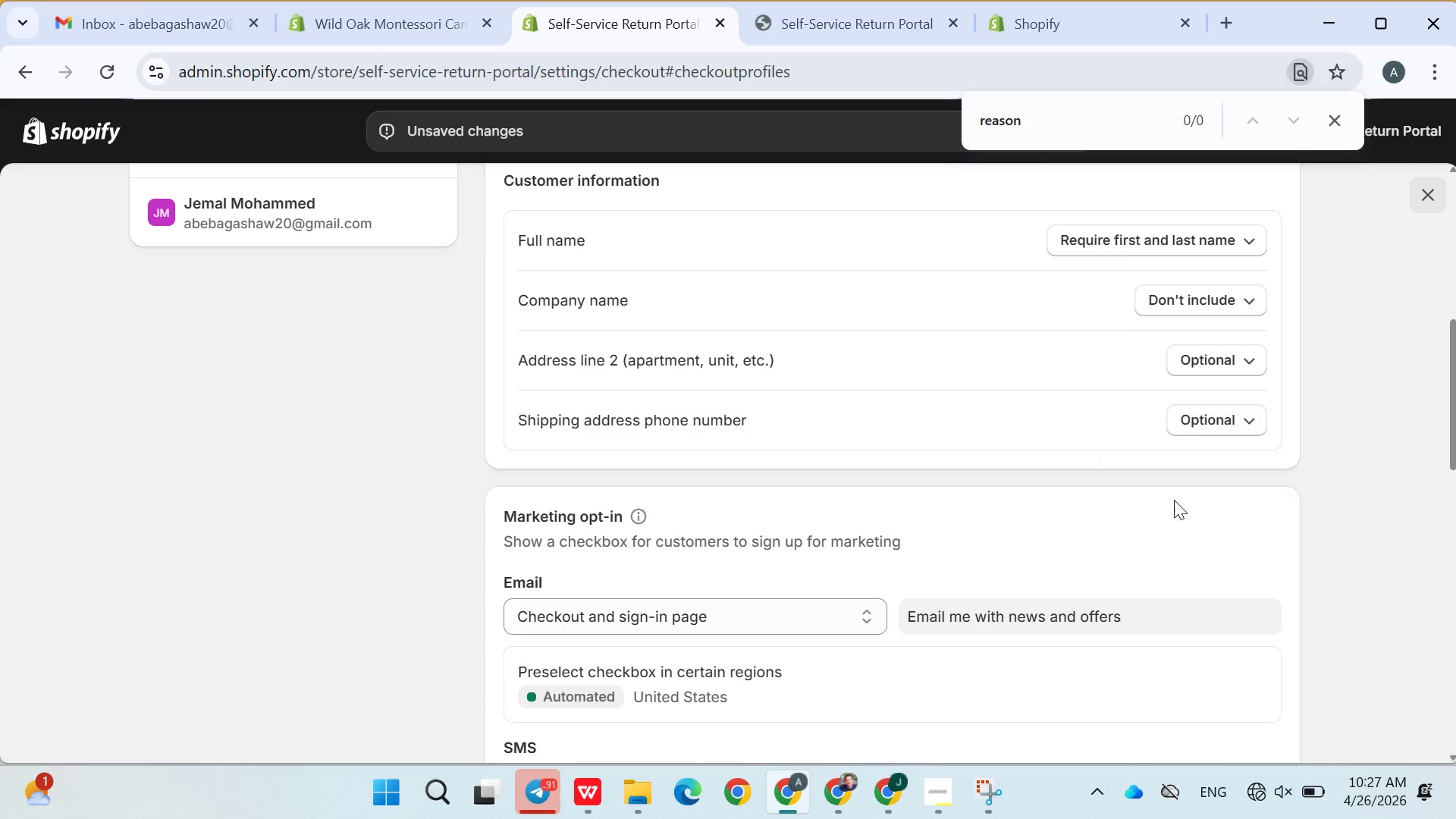 
wait(5.95)
 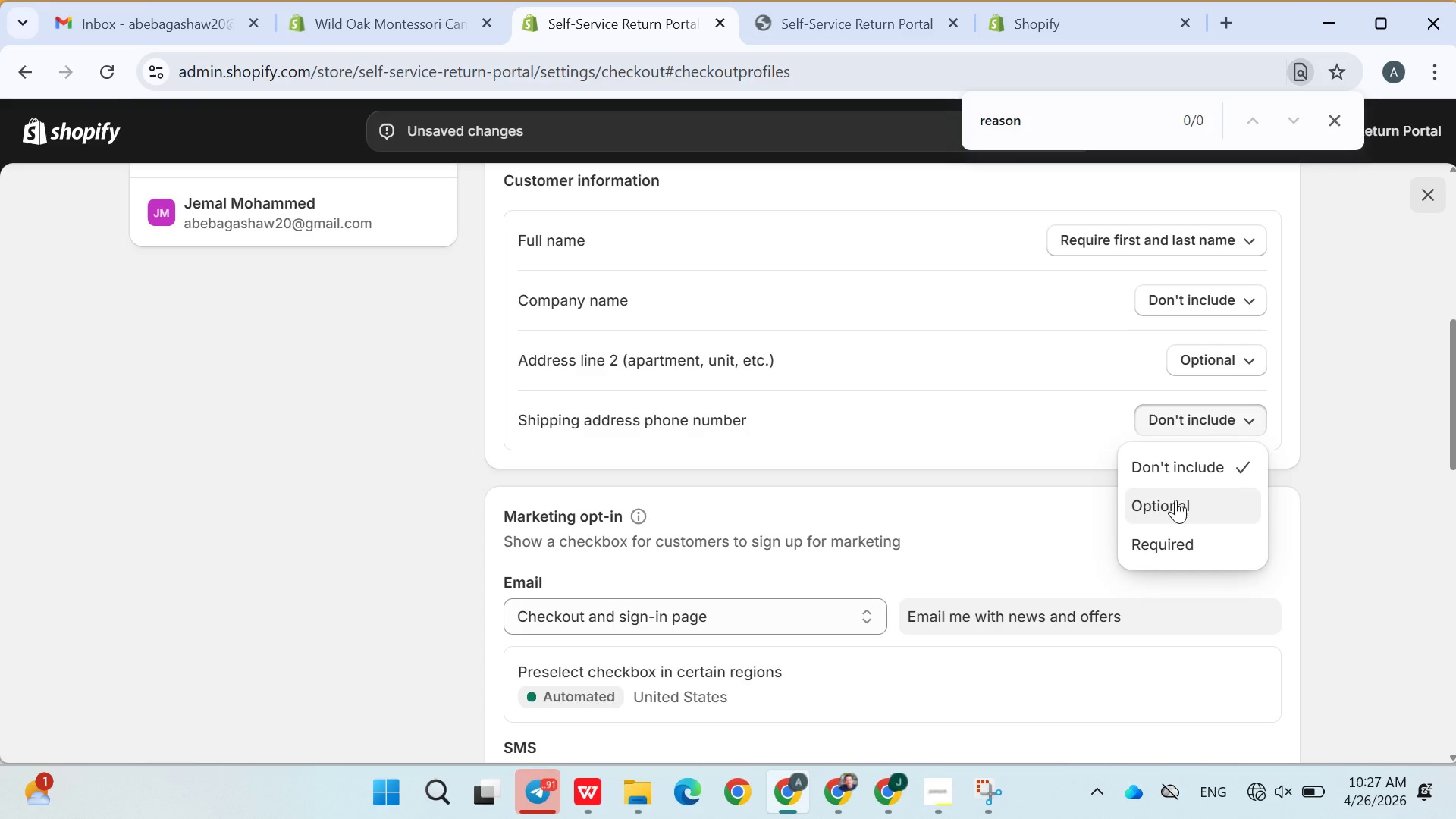 
scroll: coordinate [868, 528], scroll_direction: down, amount: 2.0
 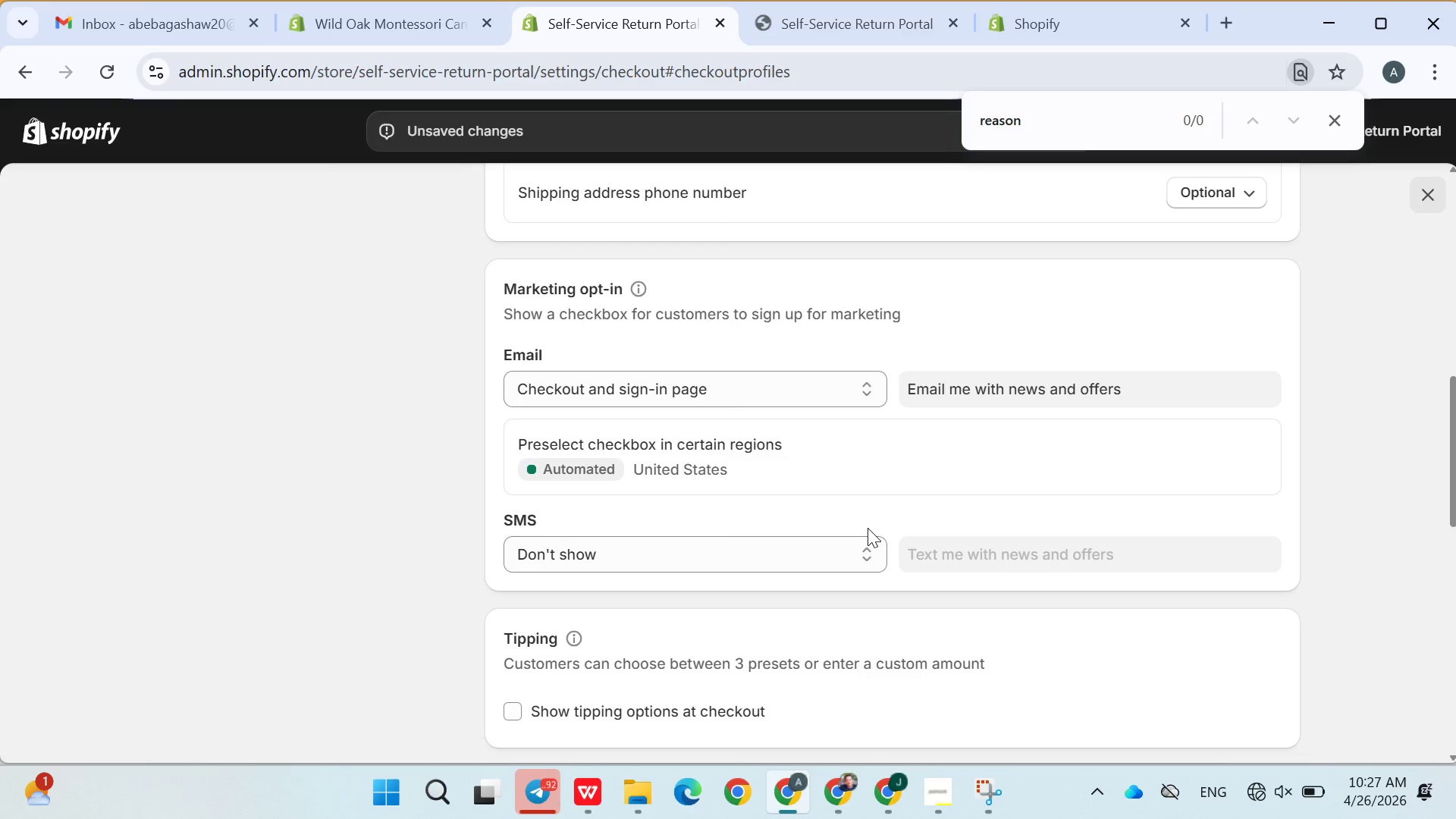 
wait(7.45)
 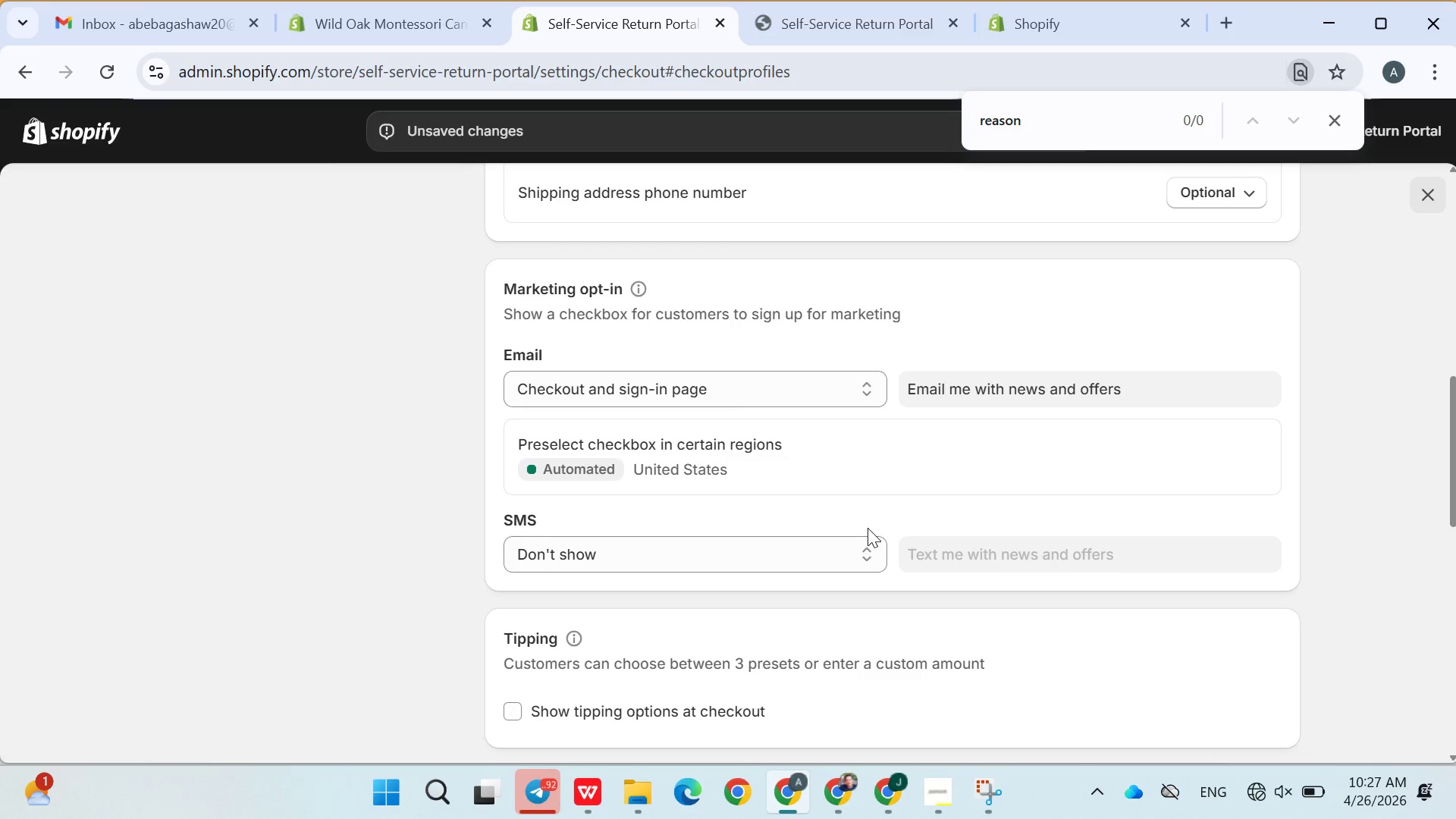 
scroll: coordinate [824, 502], scroll_direction: down, amount: 1.0
 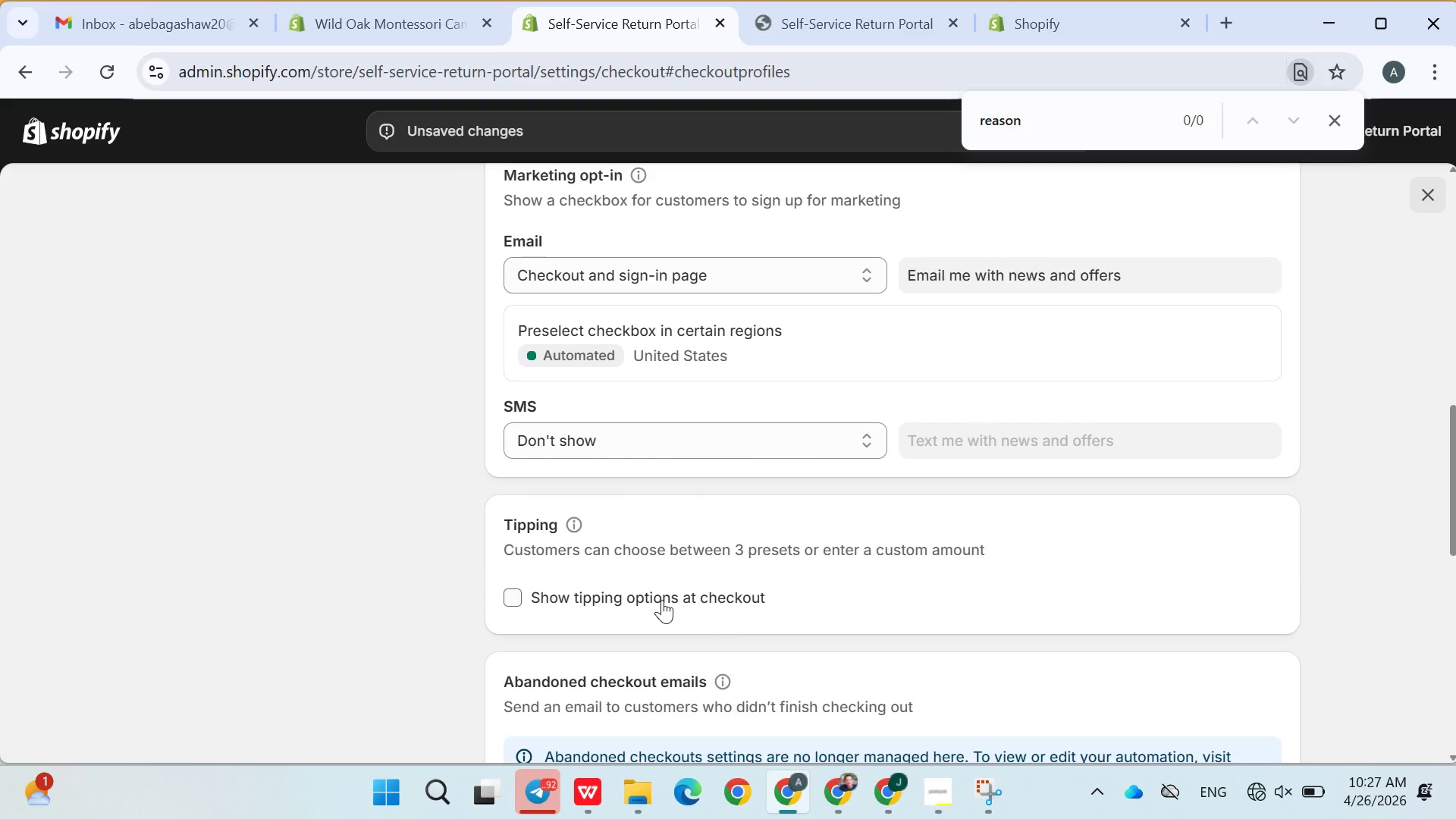 
wait(7.93)
 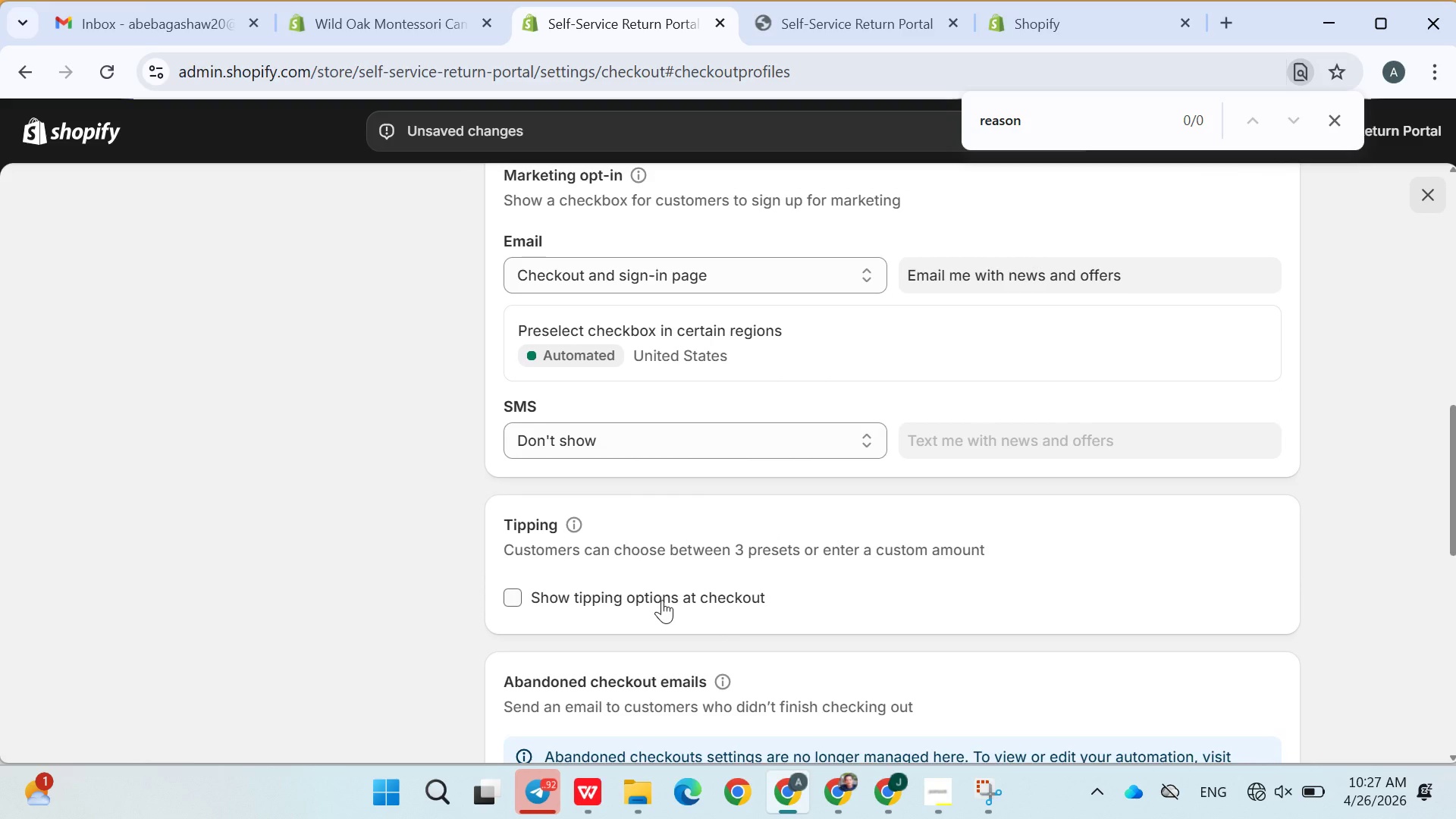 
left_click([659, 601])
 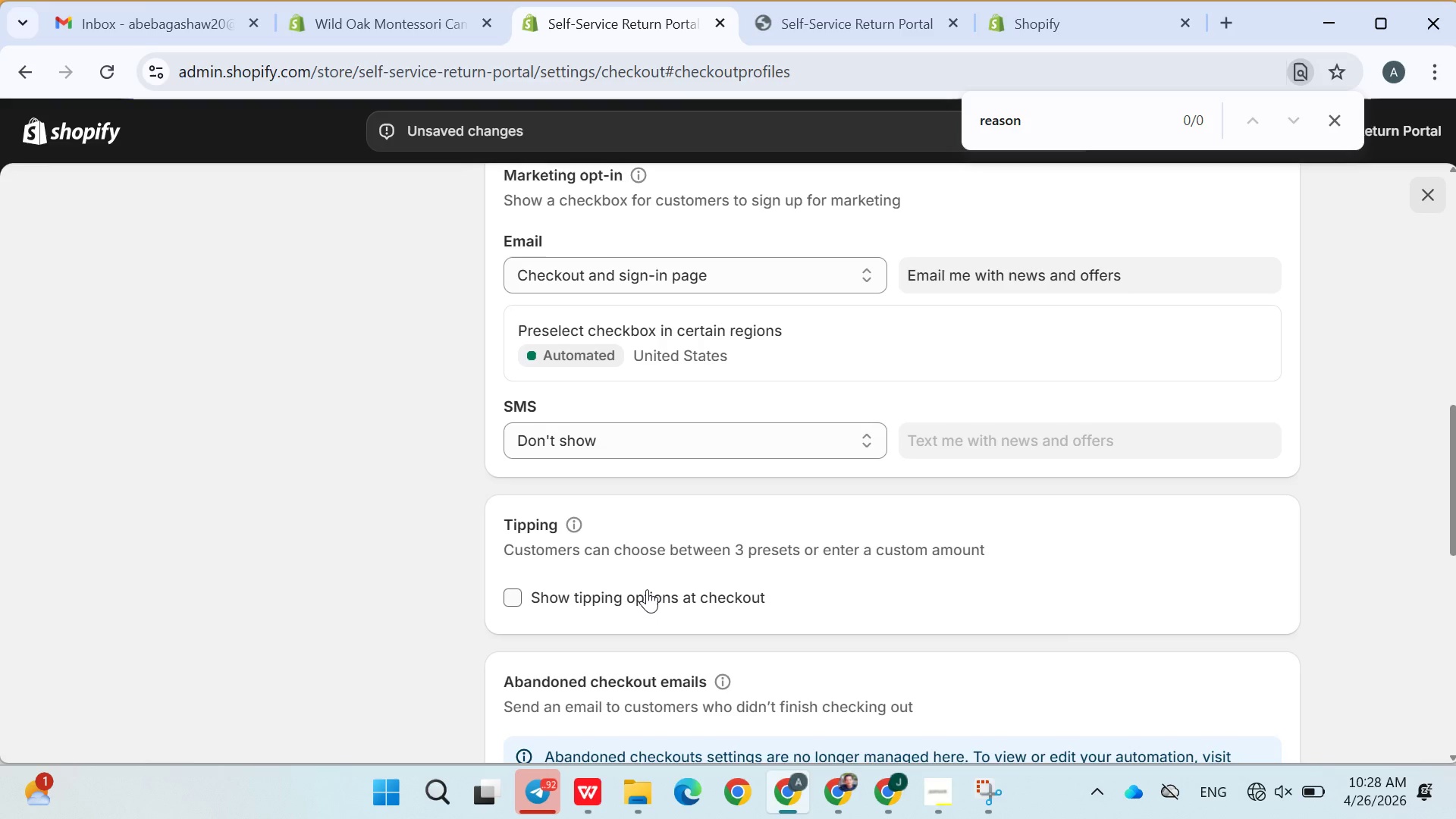 
wait(7.64)
 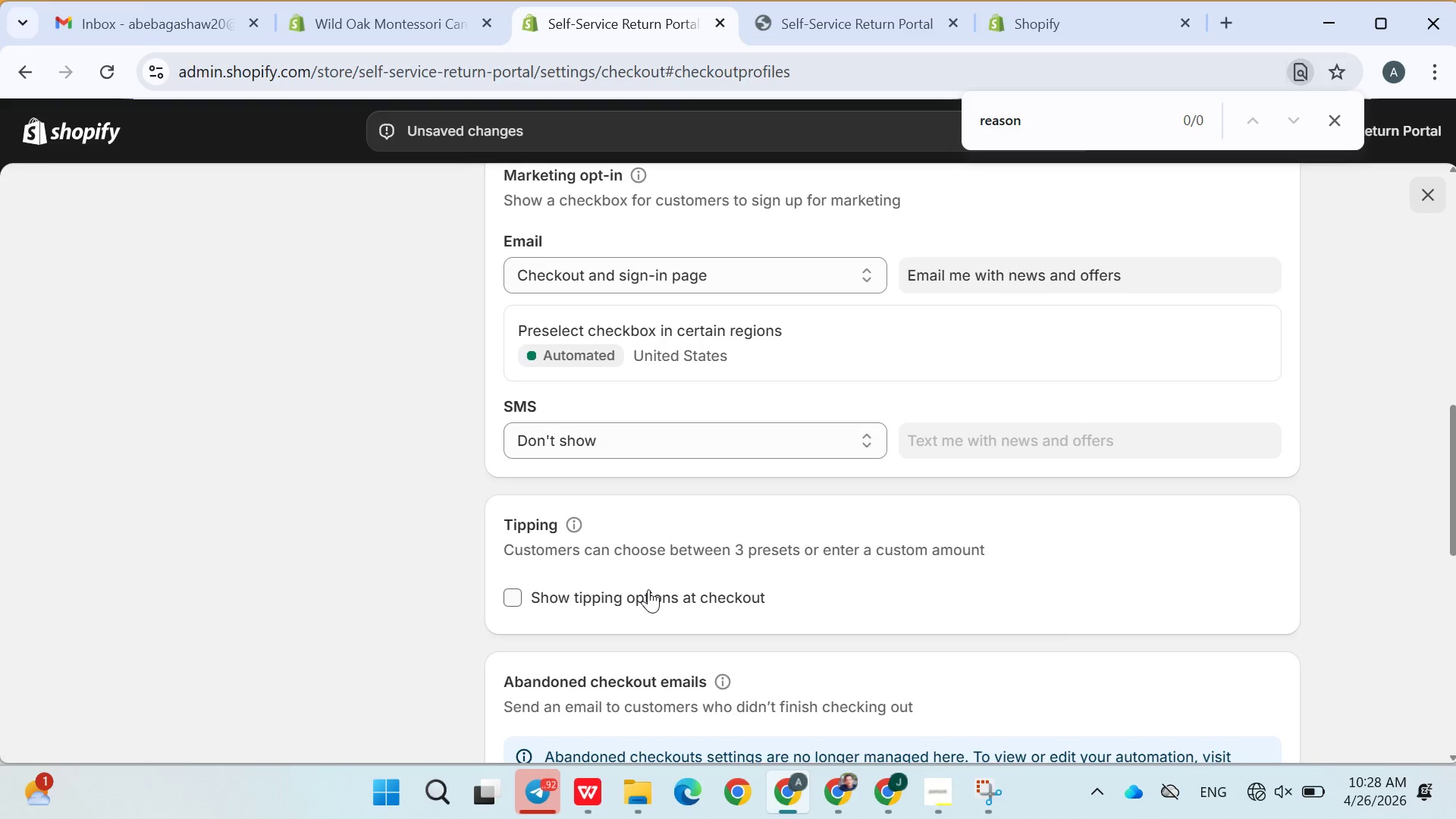 
scroll: coordinate [643, 535], scroll_direction: down, amount: 2.0
 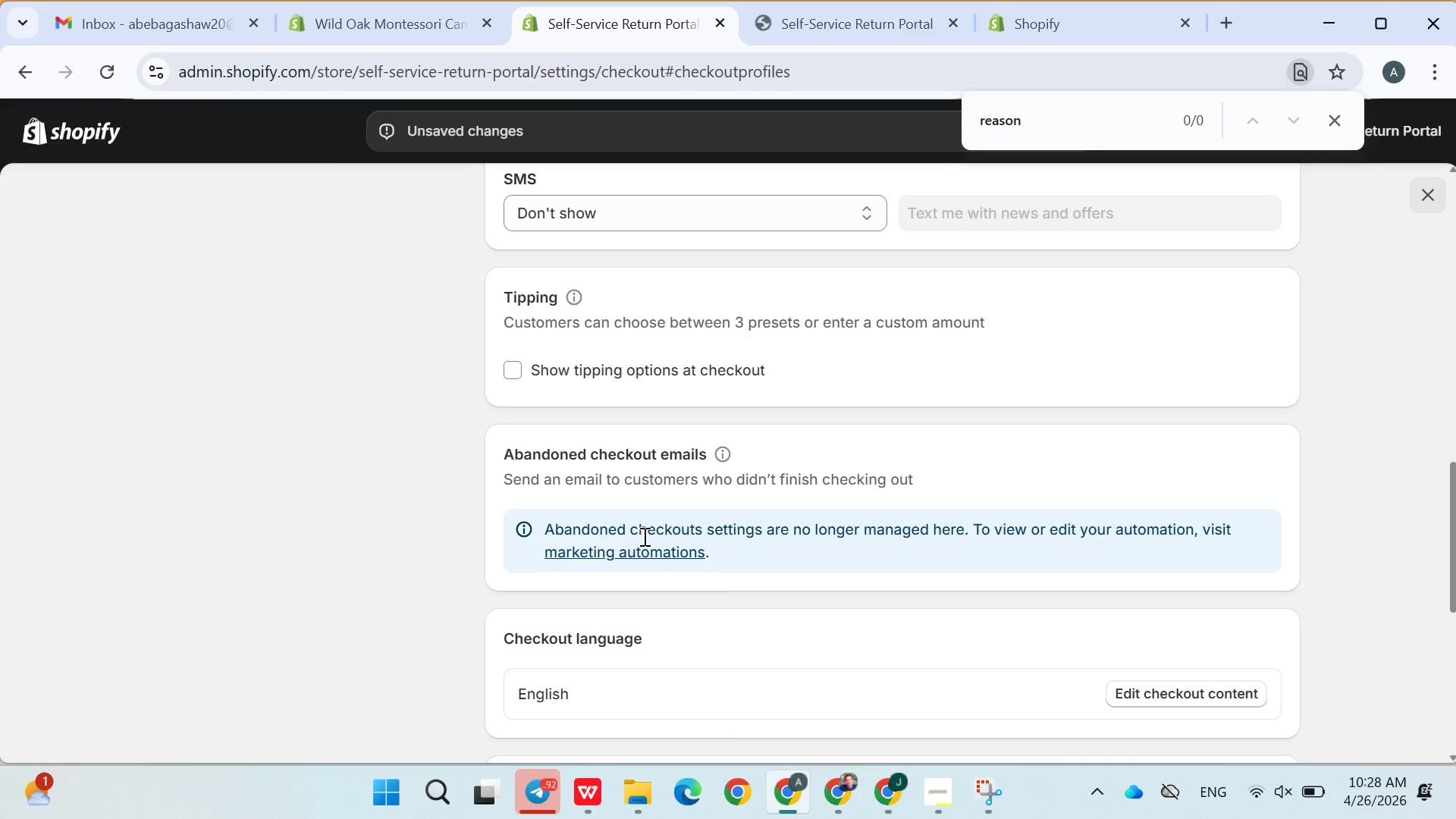 
wait(14.92)
 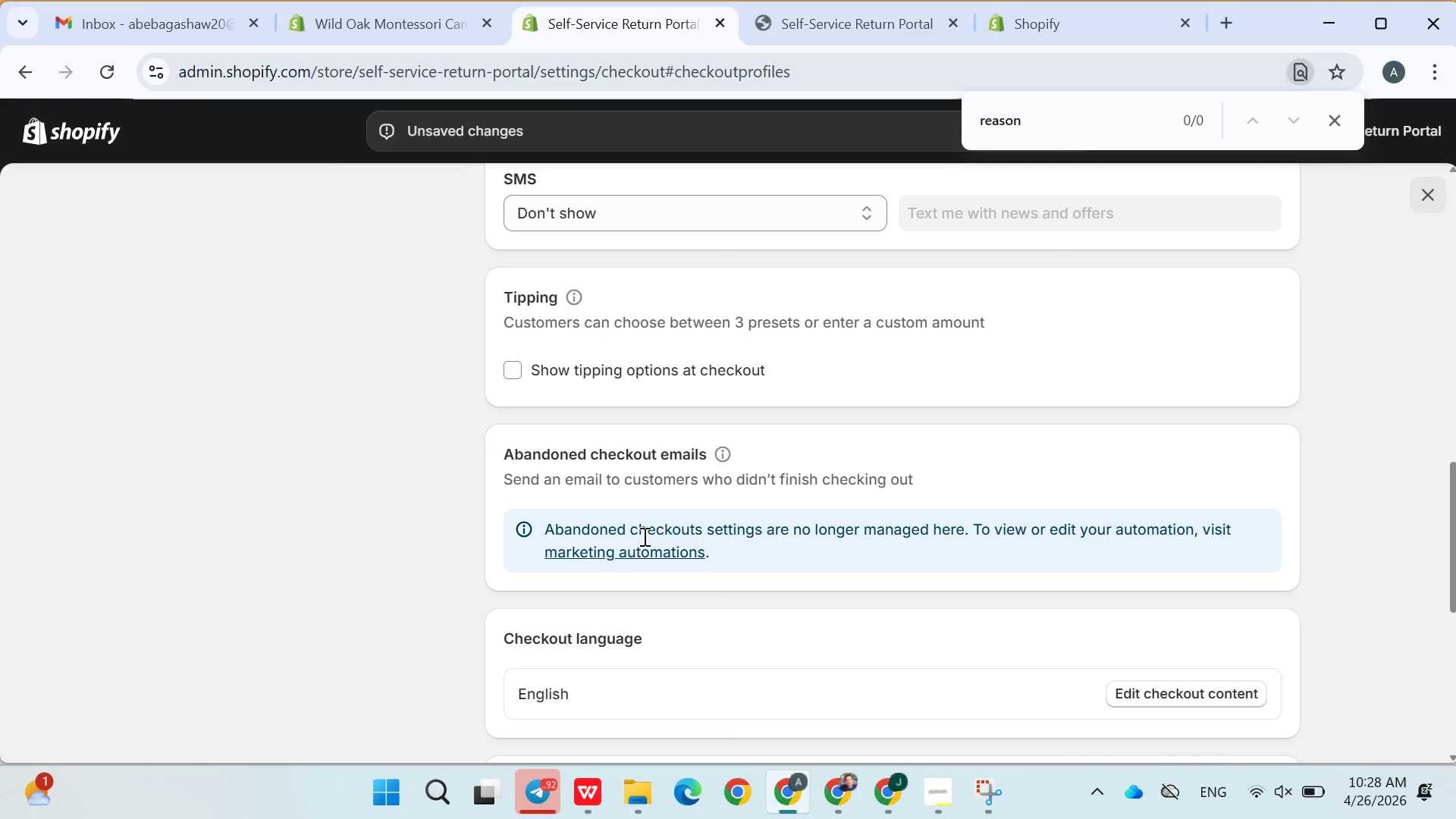 
scroll: coordinate [764, 554], scroll_direction: none, amount: 0.0
 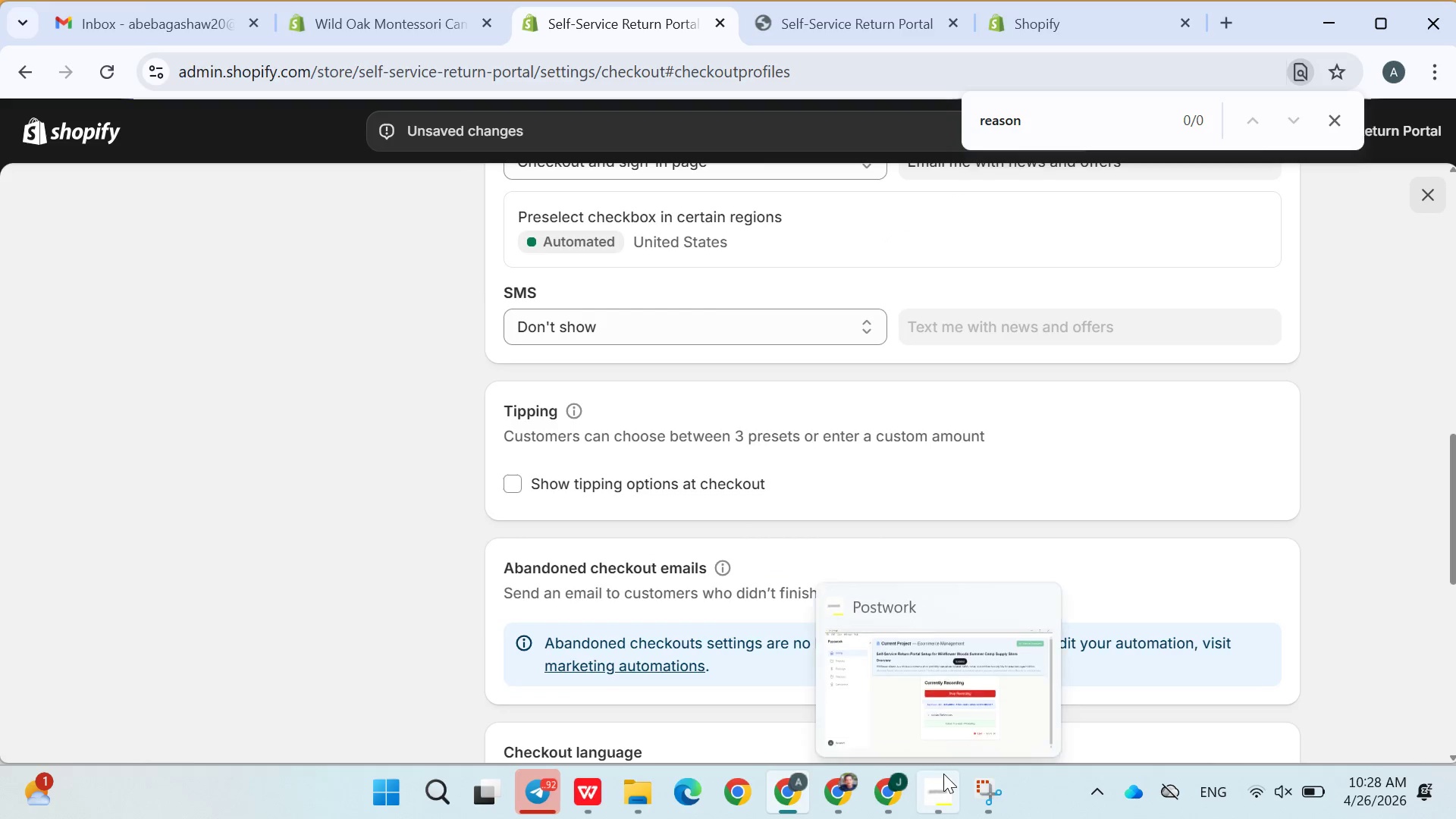 
left_click([943, 774])